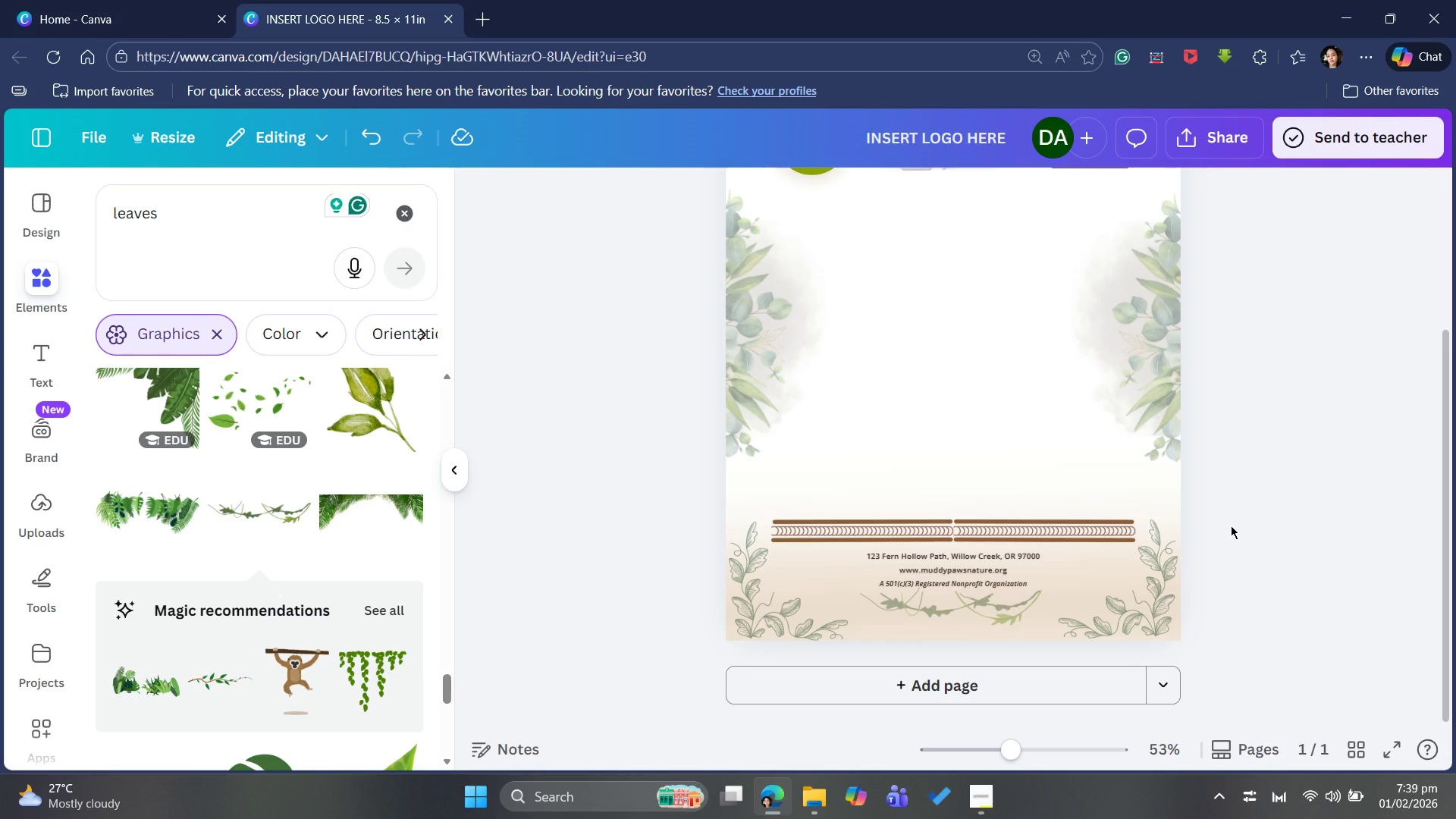 
scroll: coordinate [1231, 526], scroll_direction: up, amount: 1.0
 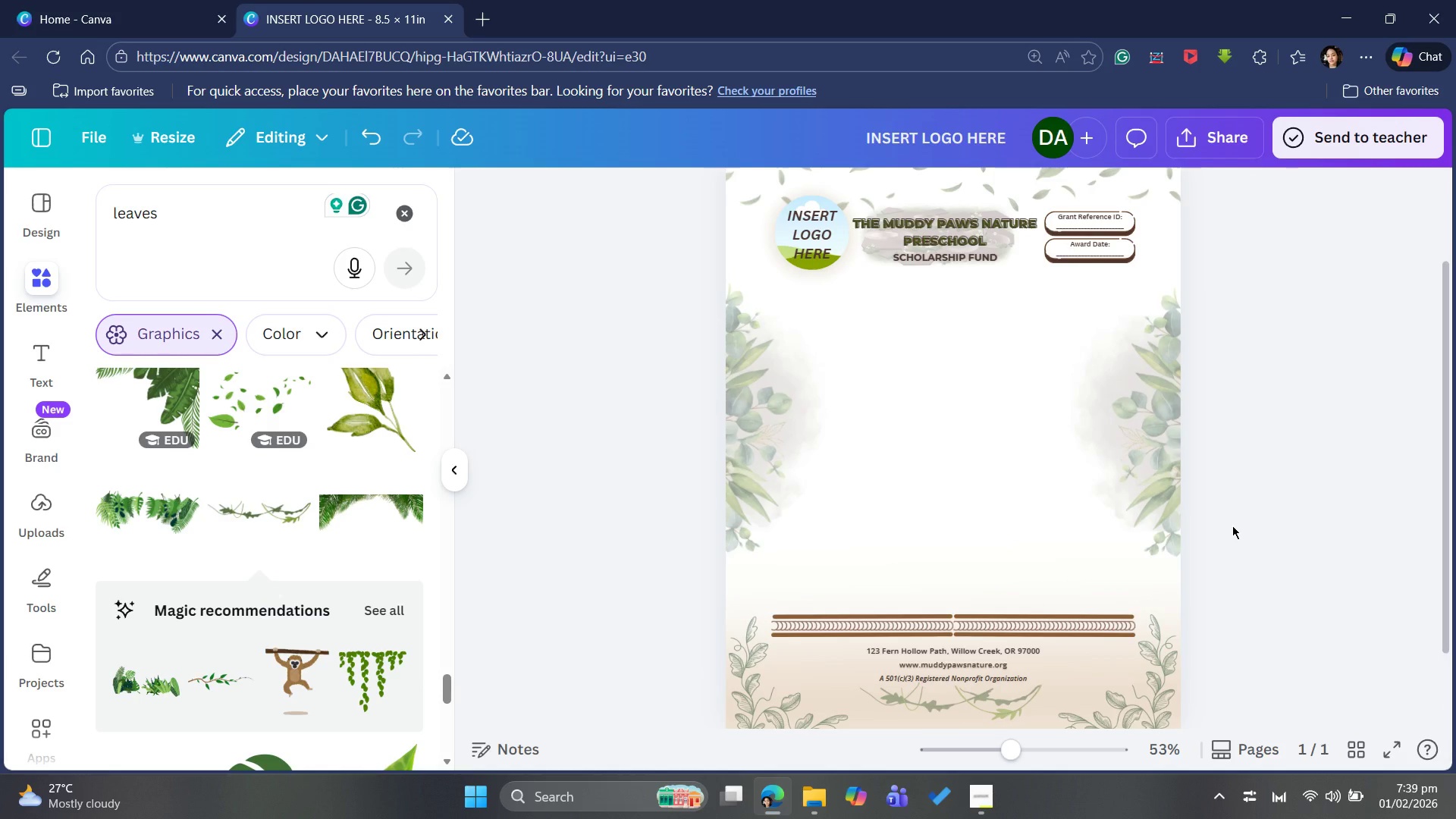 
scroll: coordinate [1232, 526], scroll_direction: down, amount: 2.0
 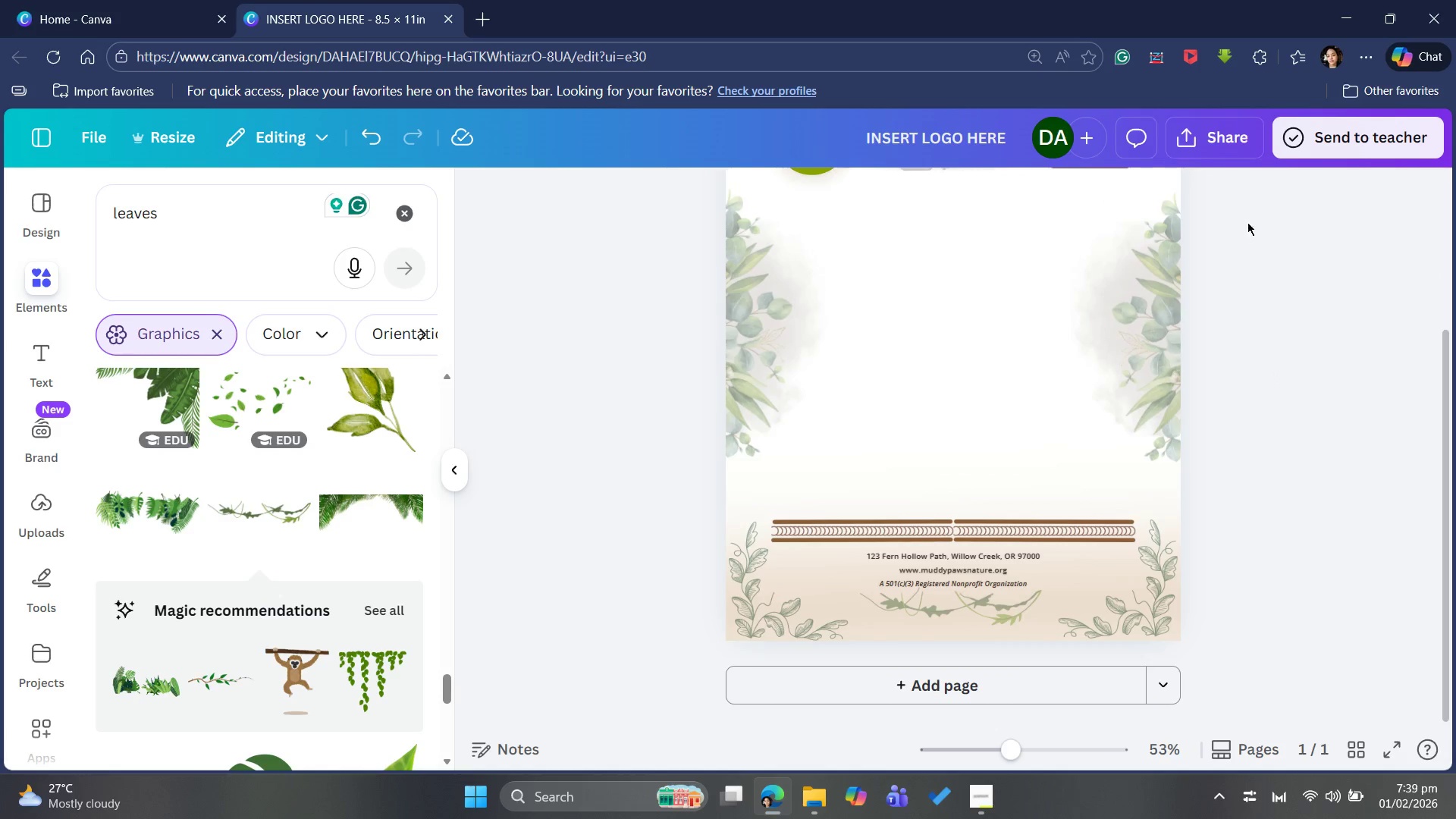 
wait(6.94)
 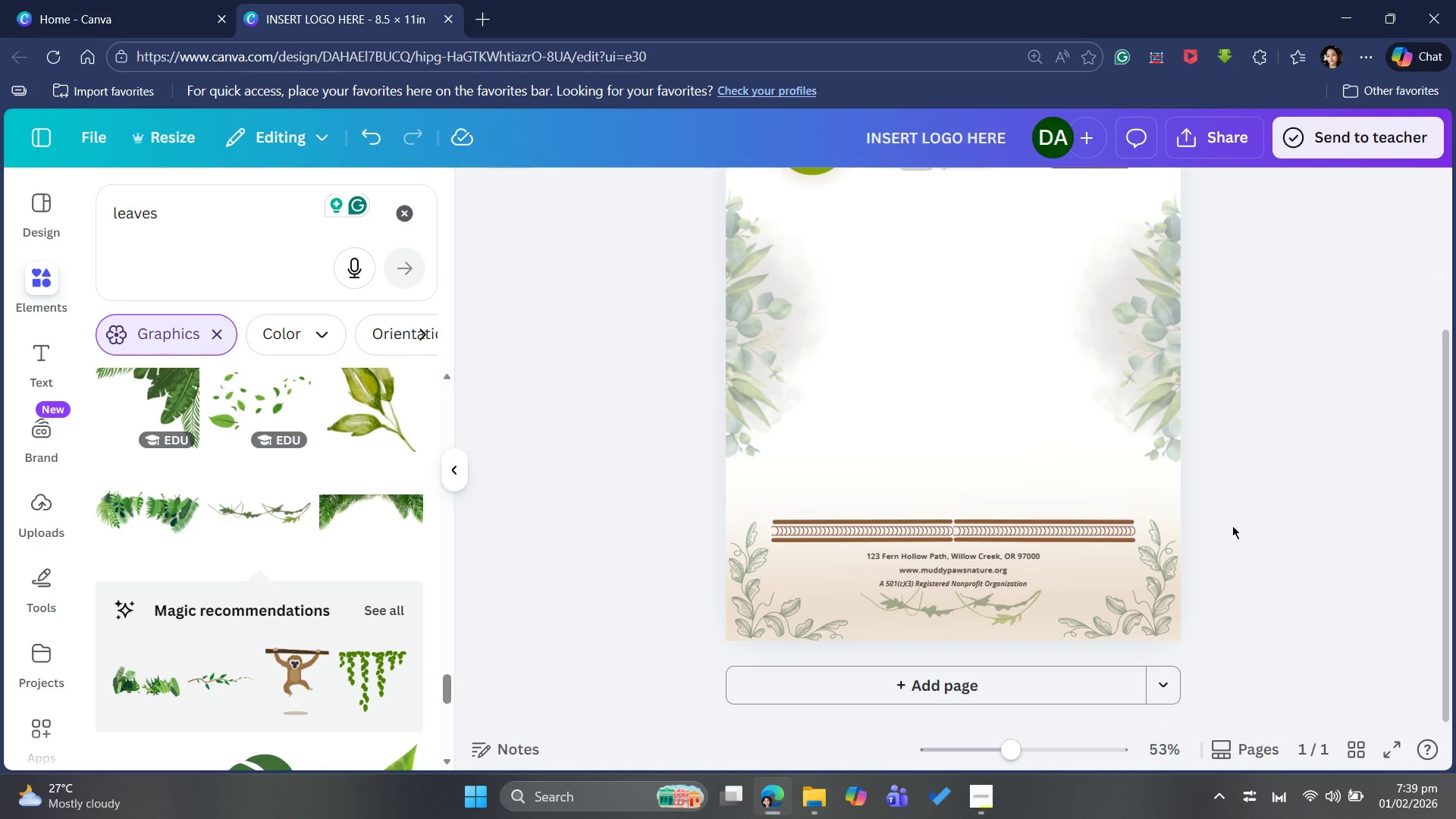 
left_click([1215, 152])
 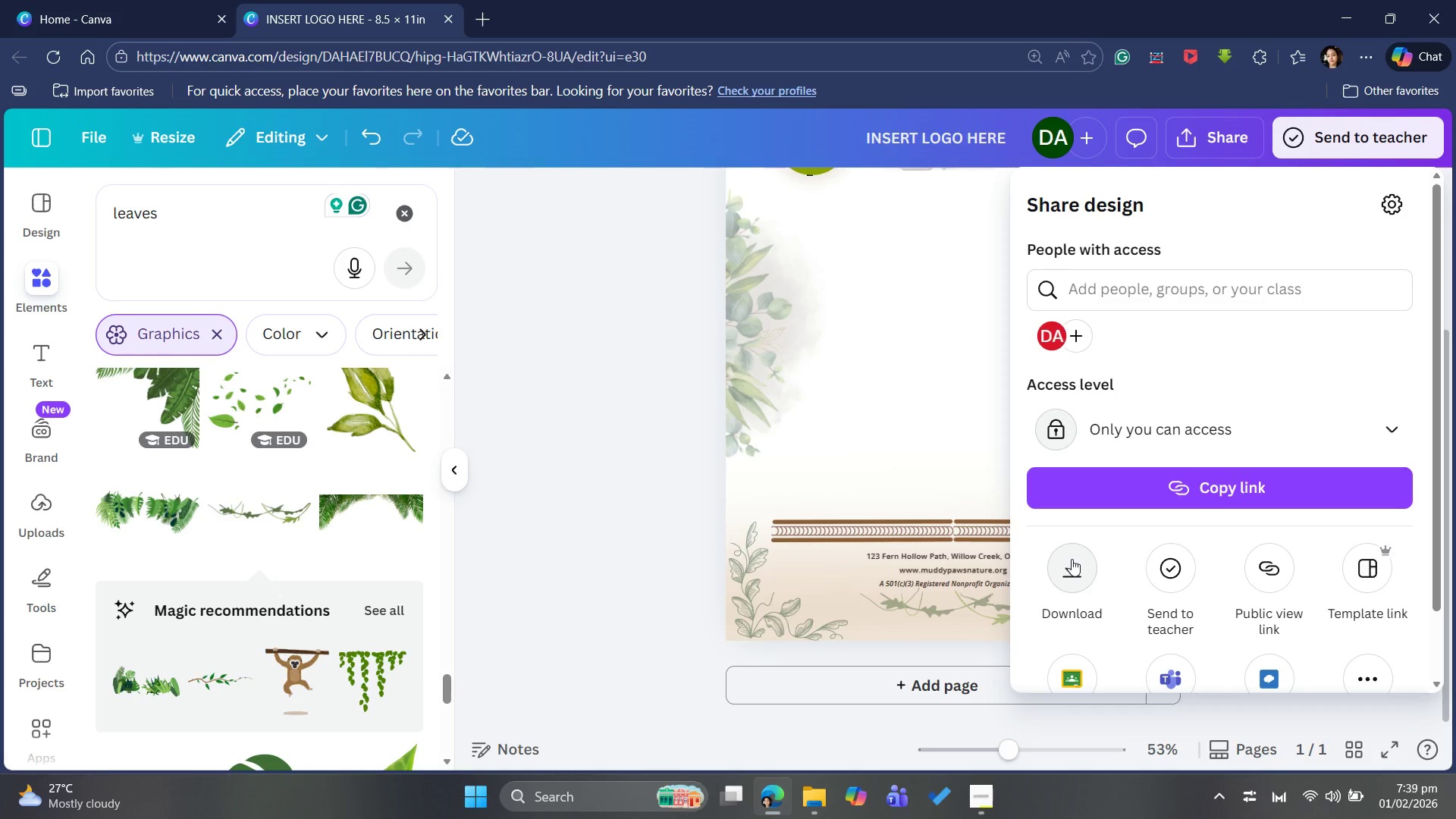 
left_click([1072, 559])
 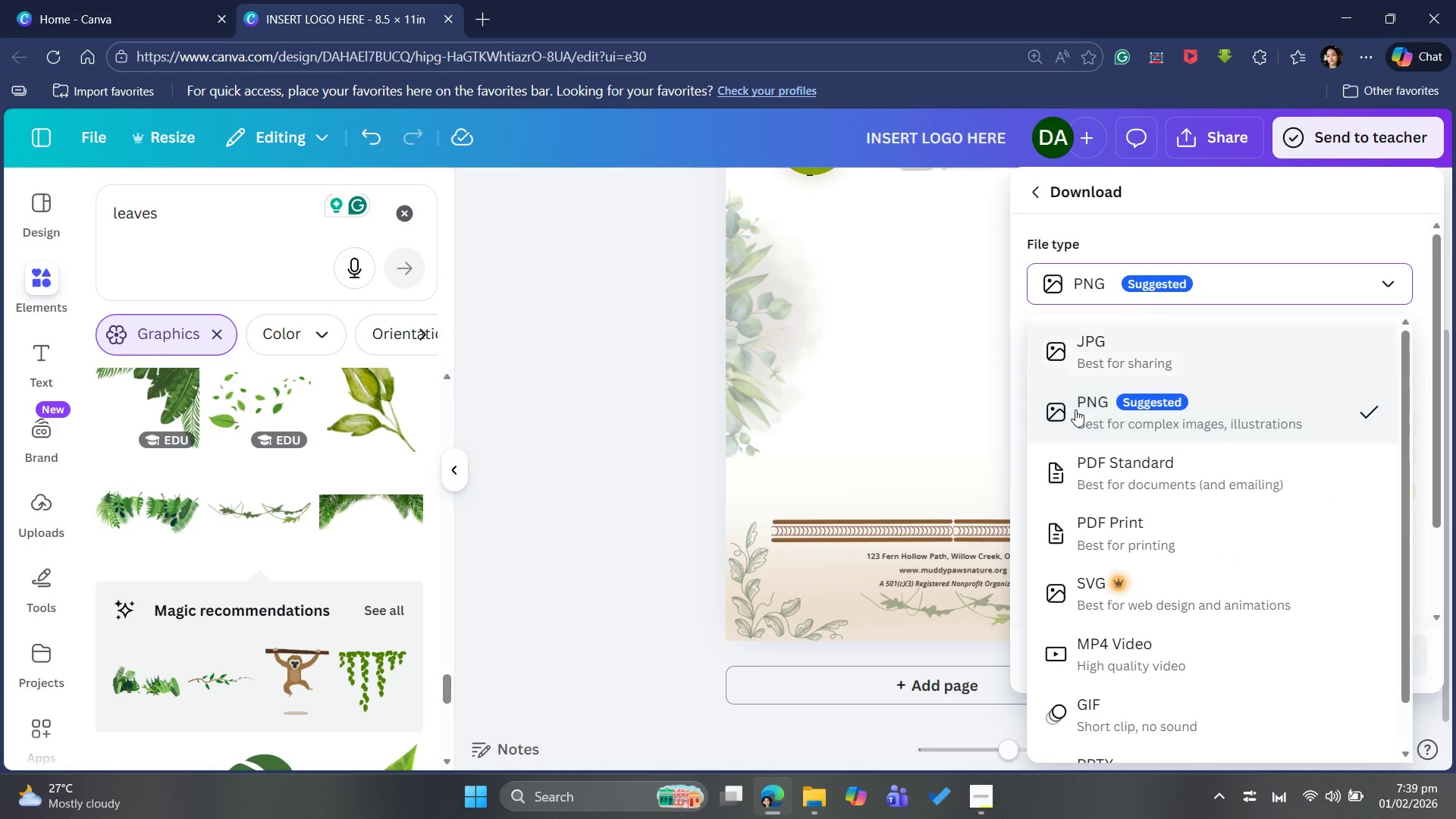 
mouse_move([1088, 528])
 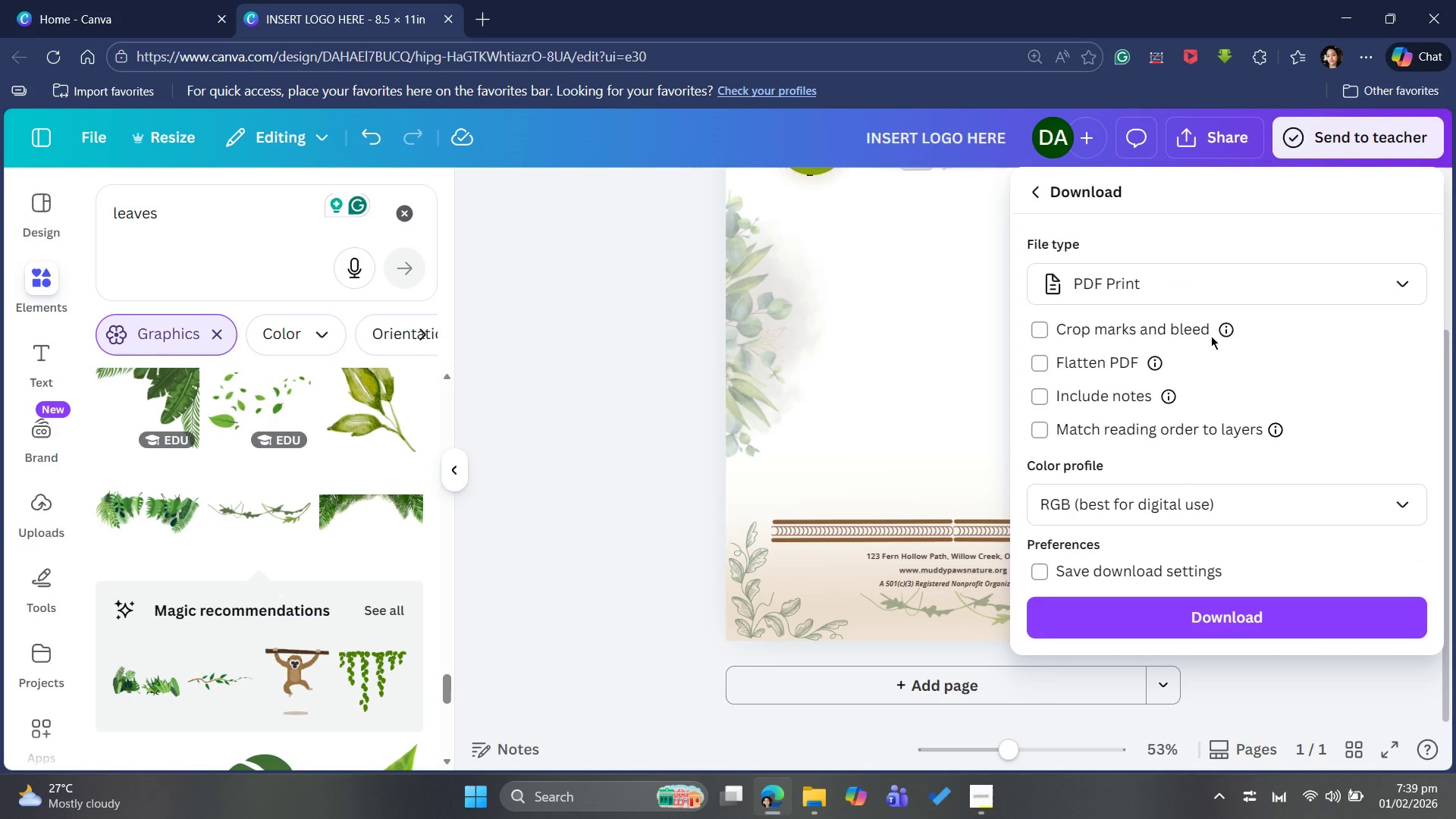 
mouse_move([1210, 336])
 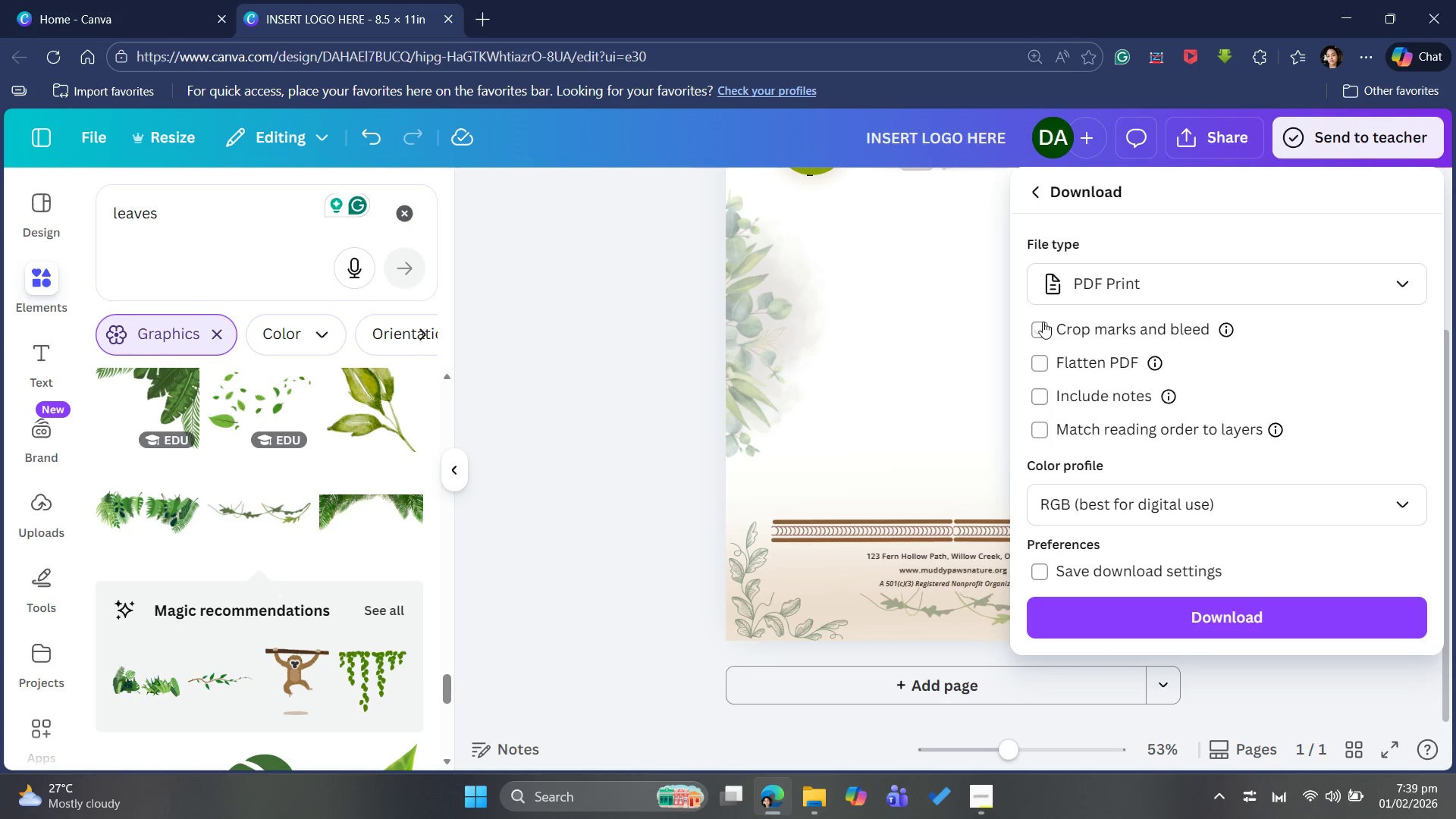 
left_click([1037, 320])
 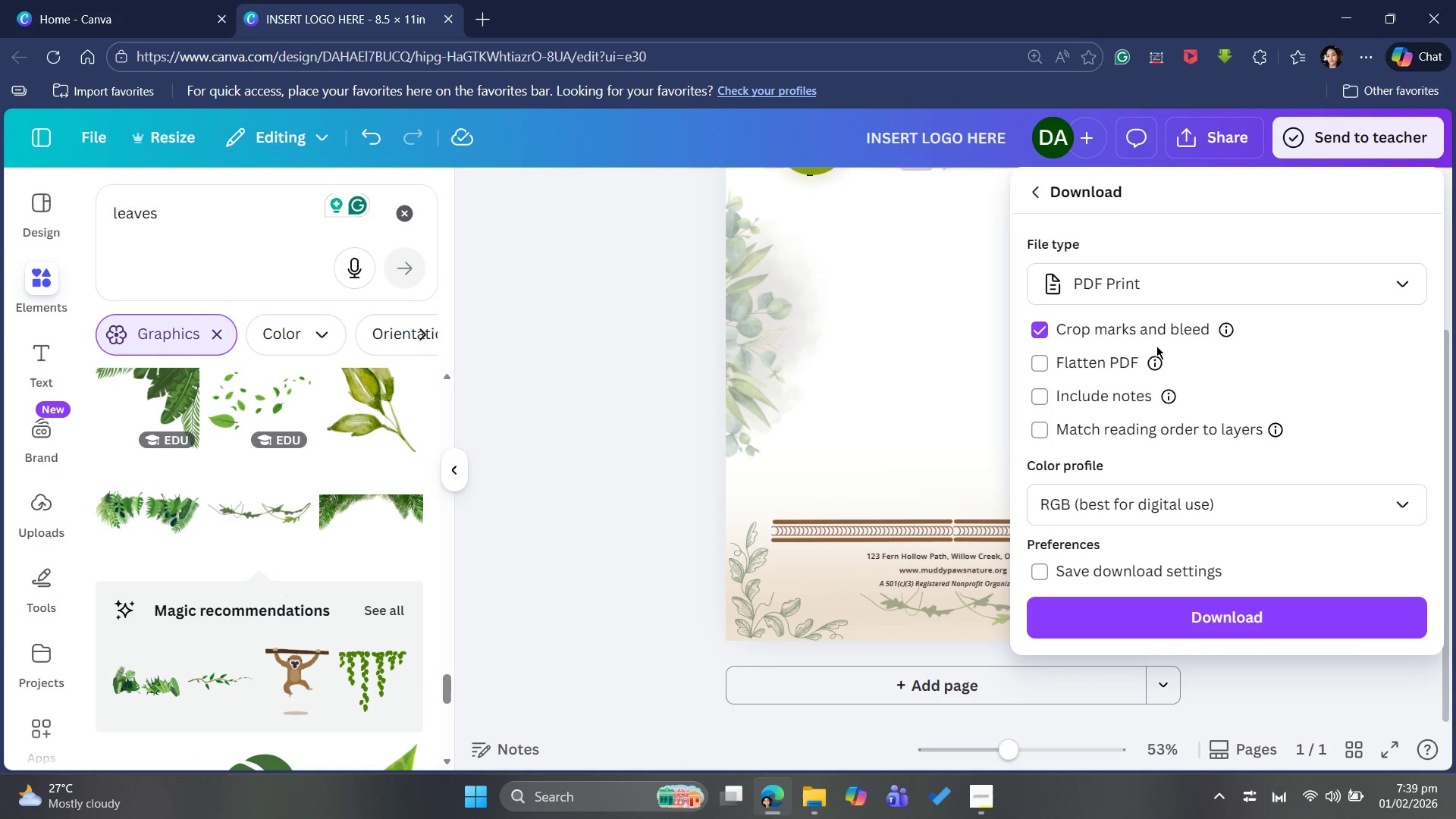 
mouse_move([1217, 346])
 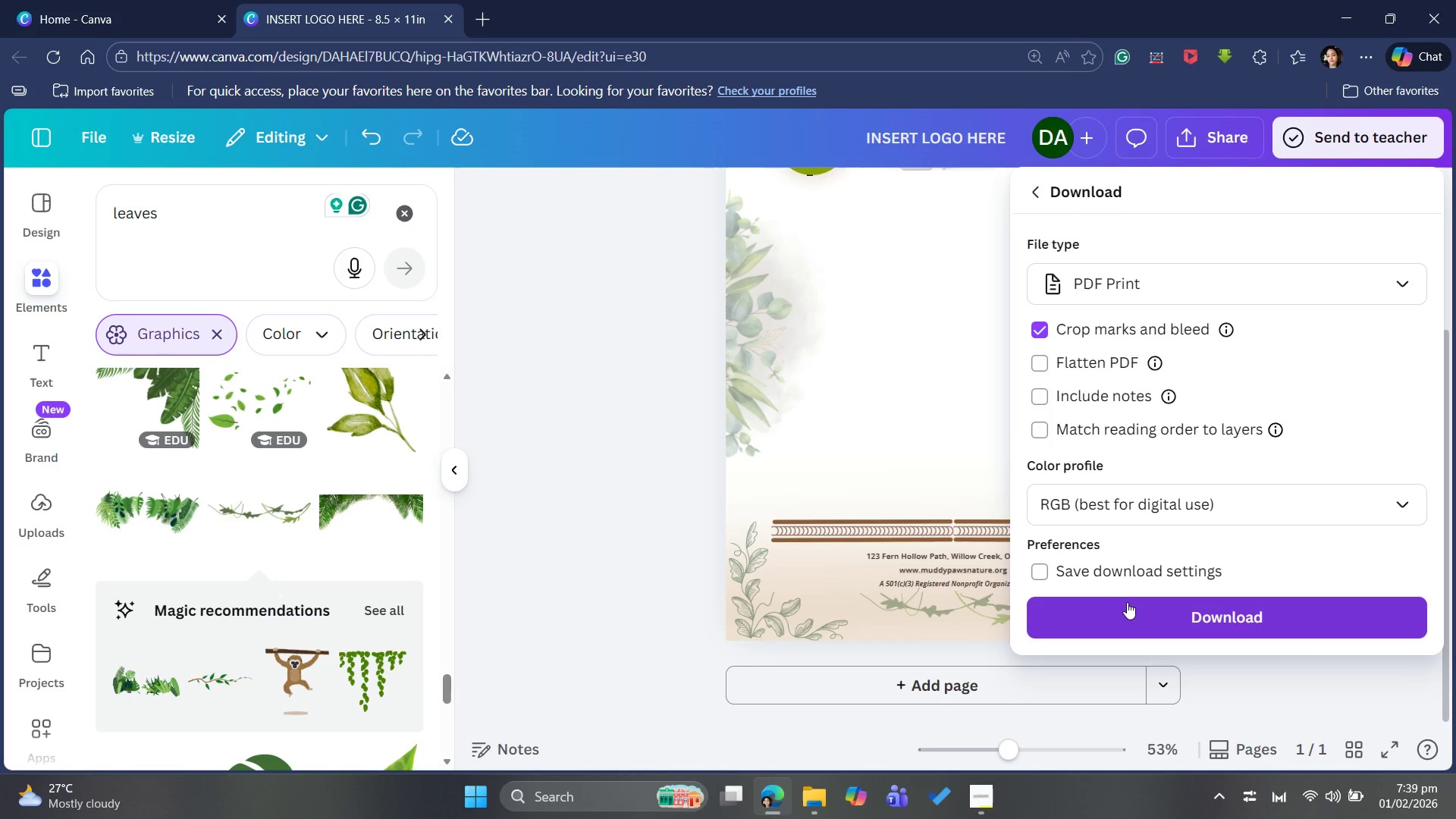 
wait(6.64)
 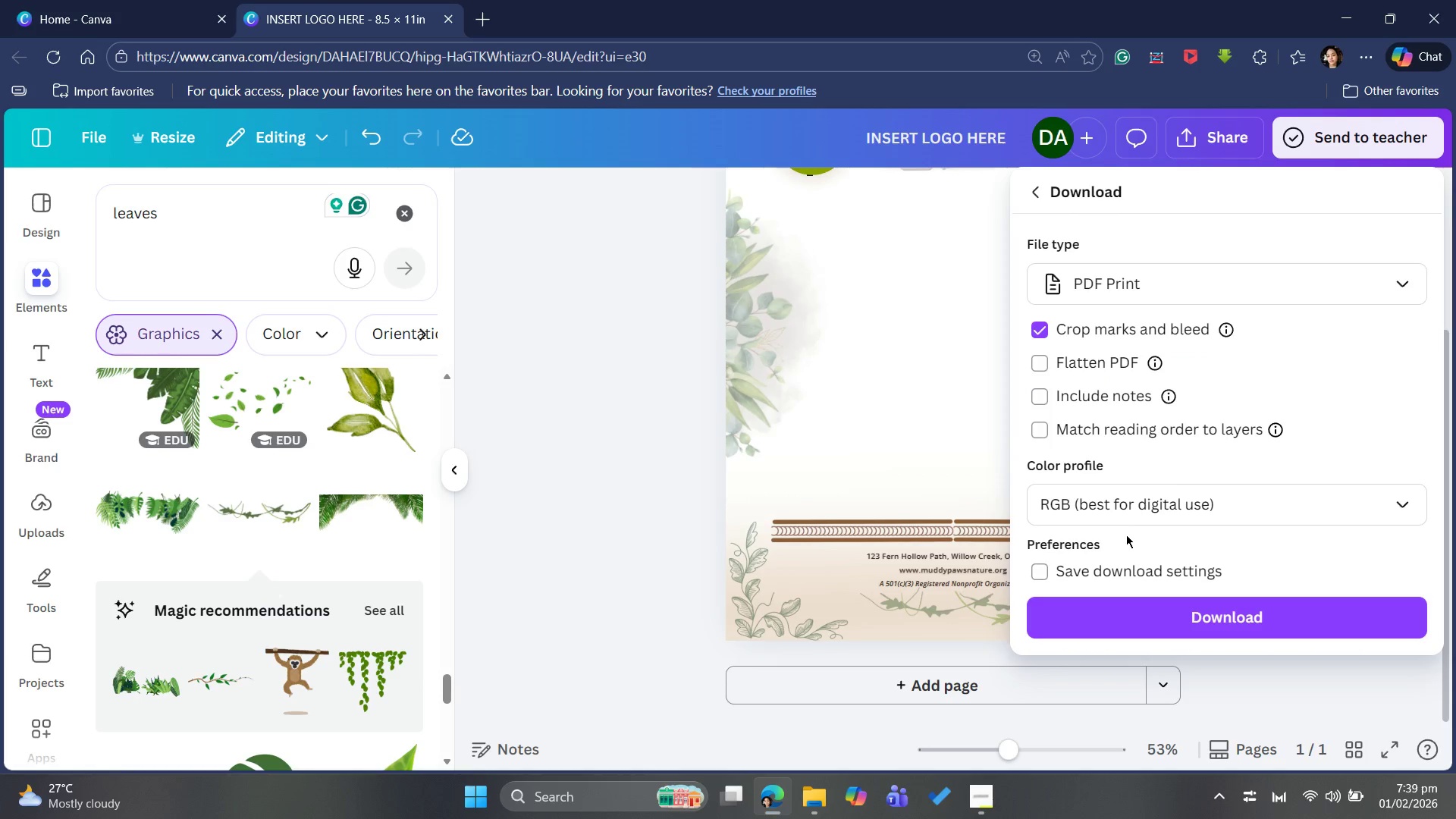 
left_click([1128, 601])
 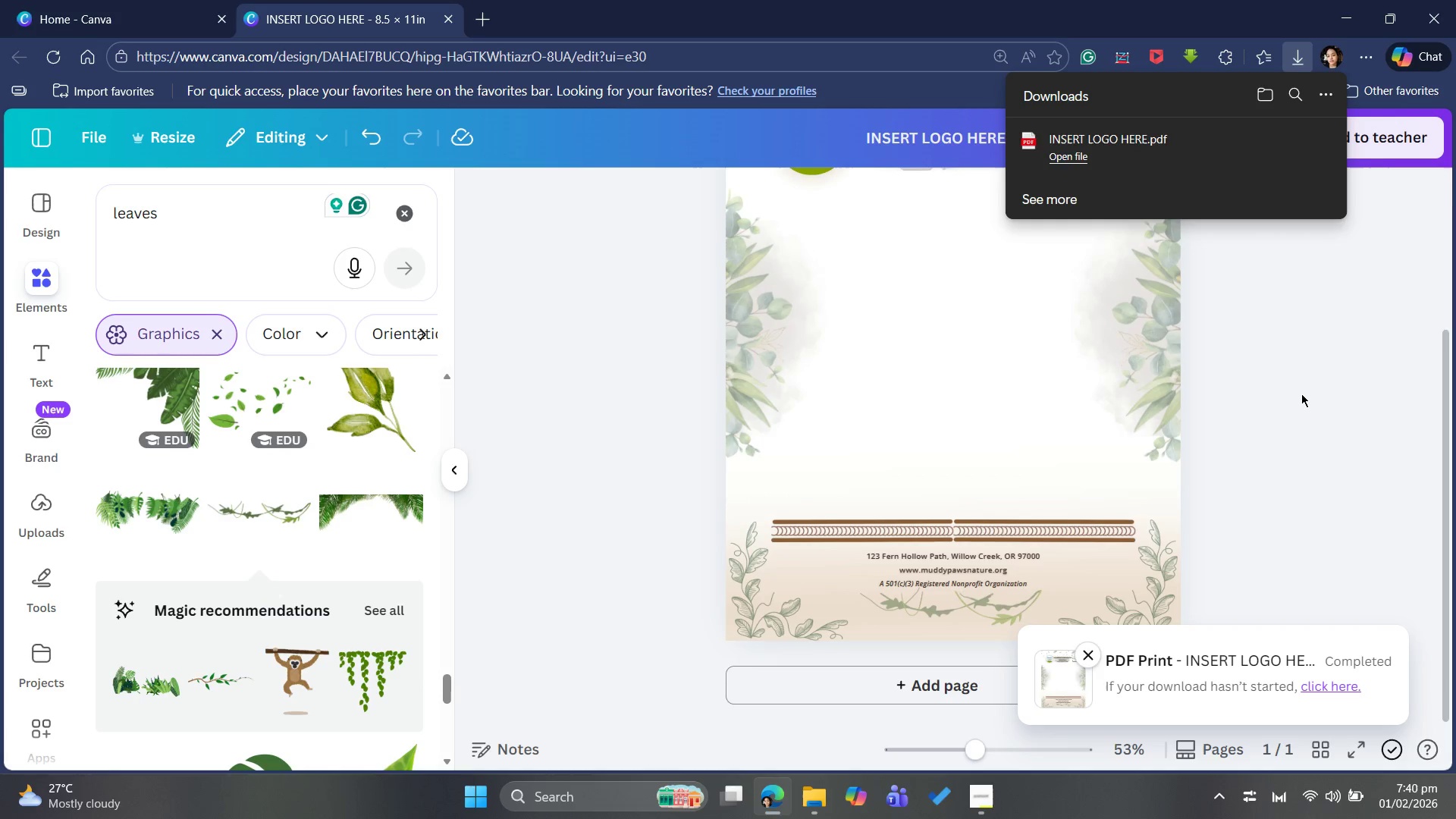 
wait(28.73)
 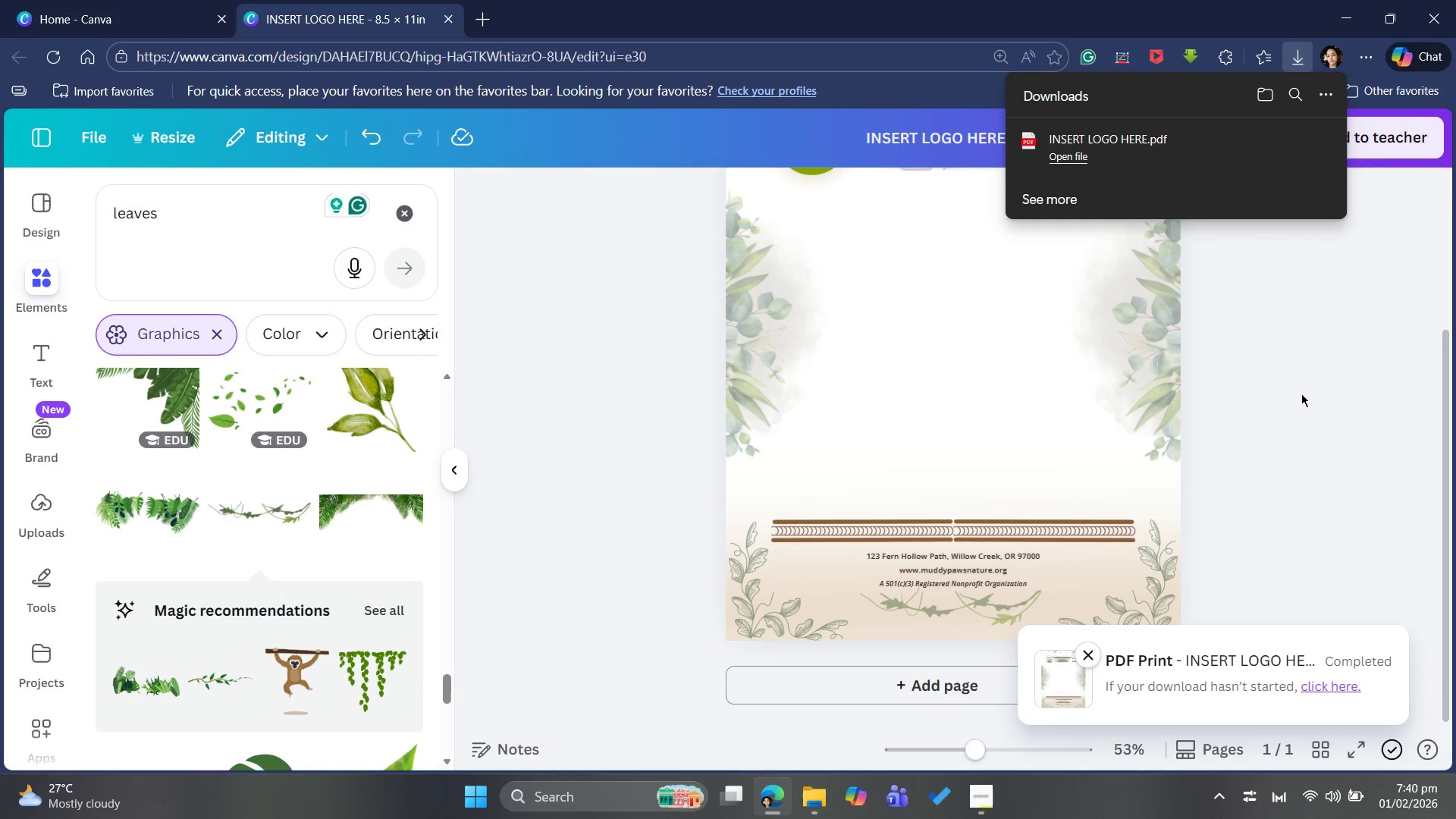 
left_click([962, 135])
 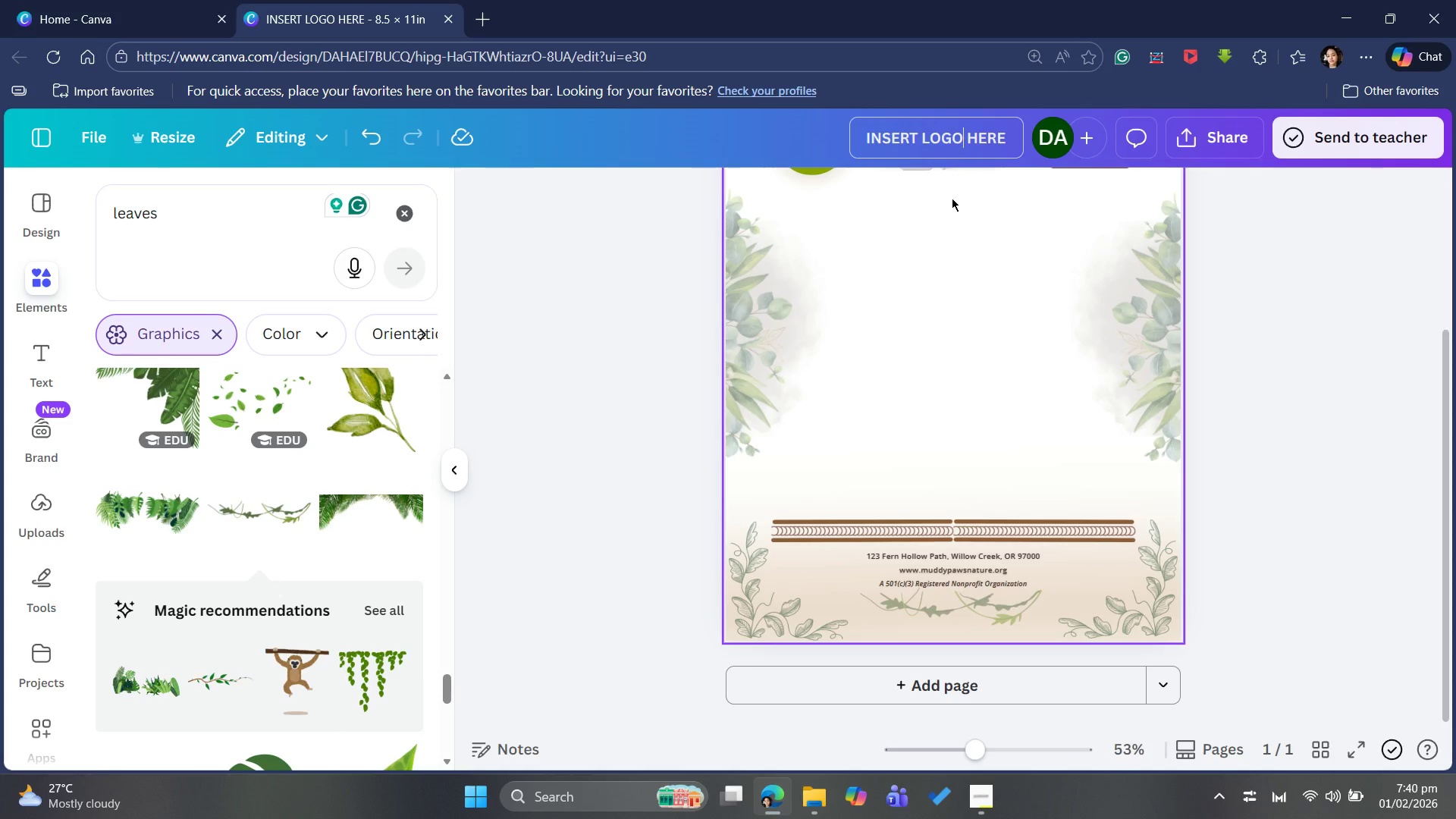 
key(Control+A)
 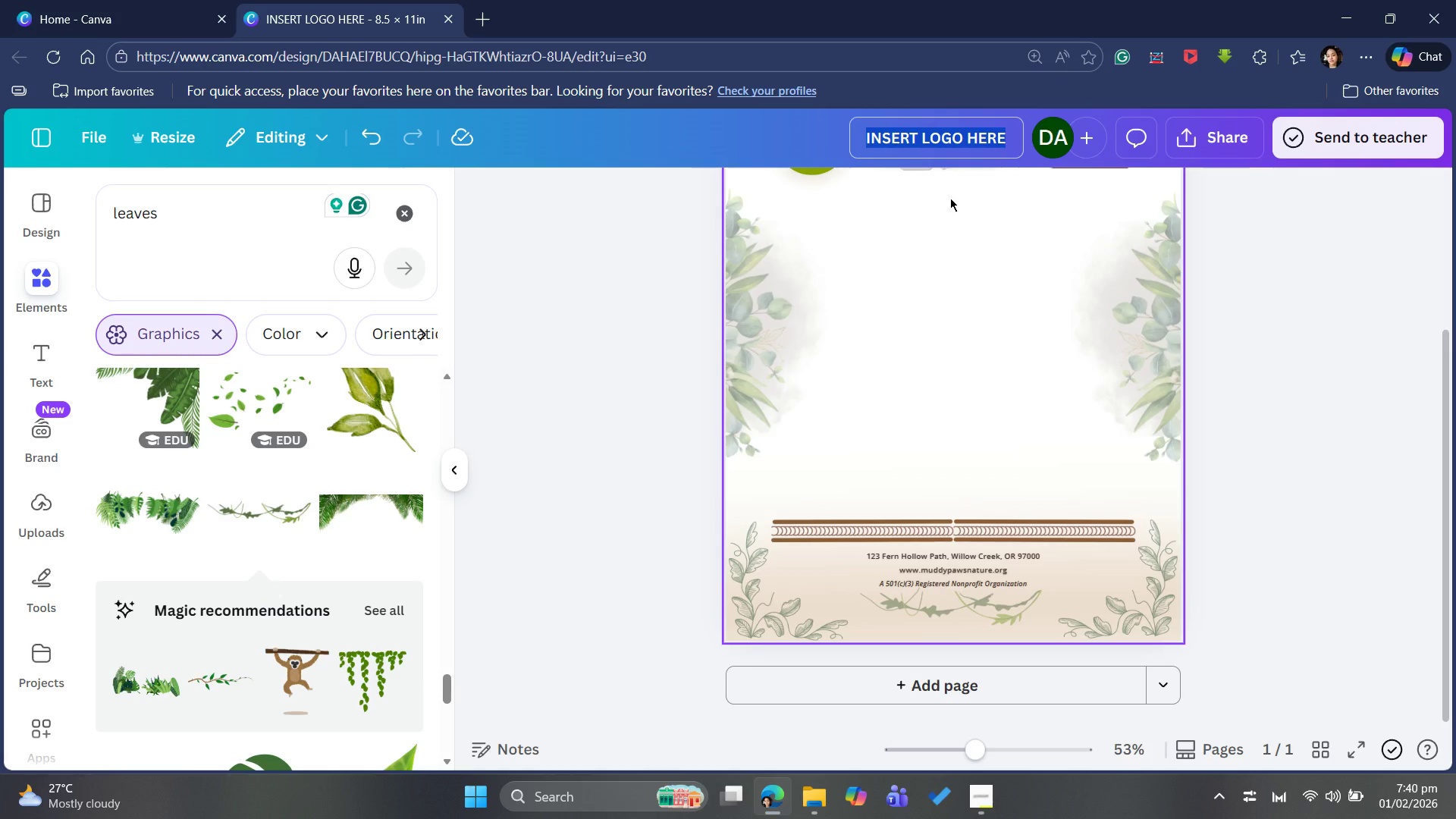 
type(MUDDY PAWS NATURE PRESCHOOL)
 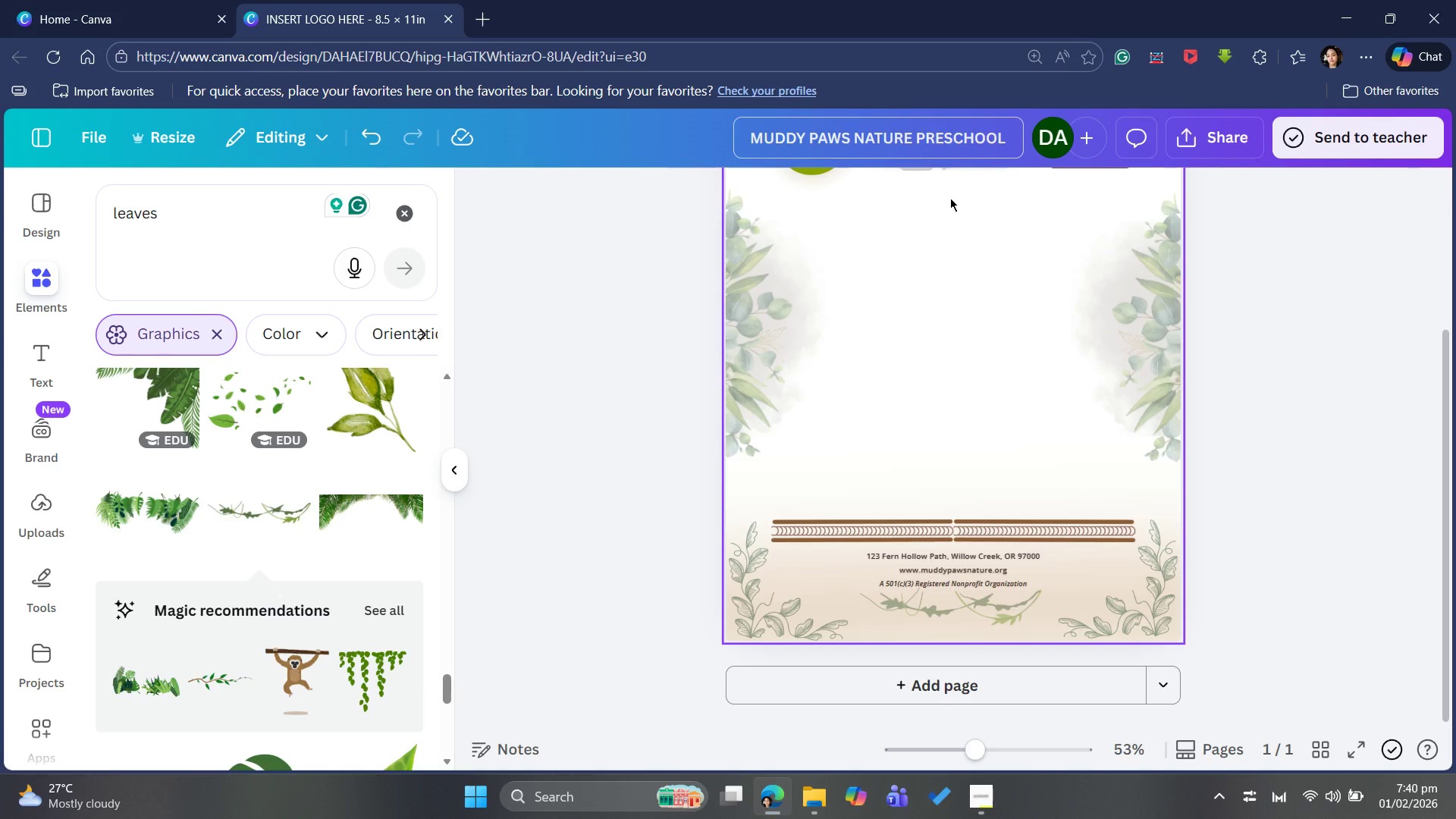 
key(Control+A)
 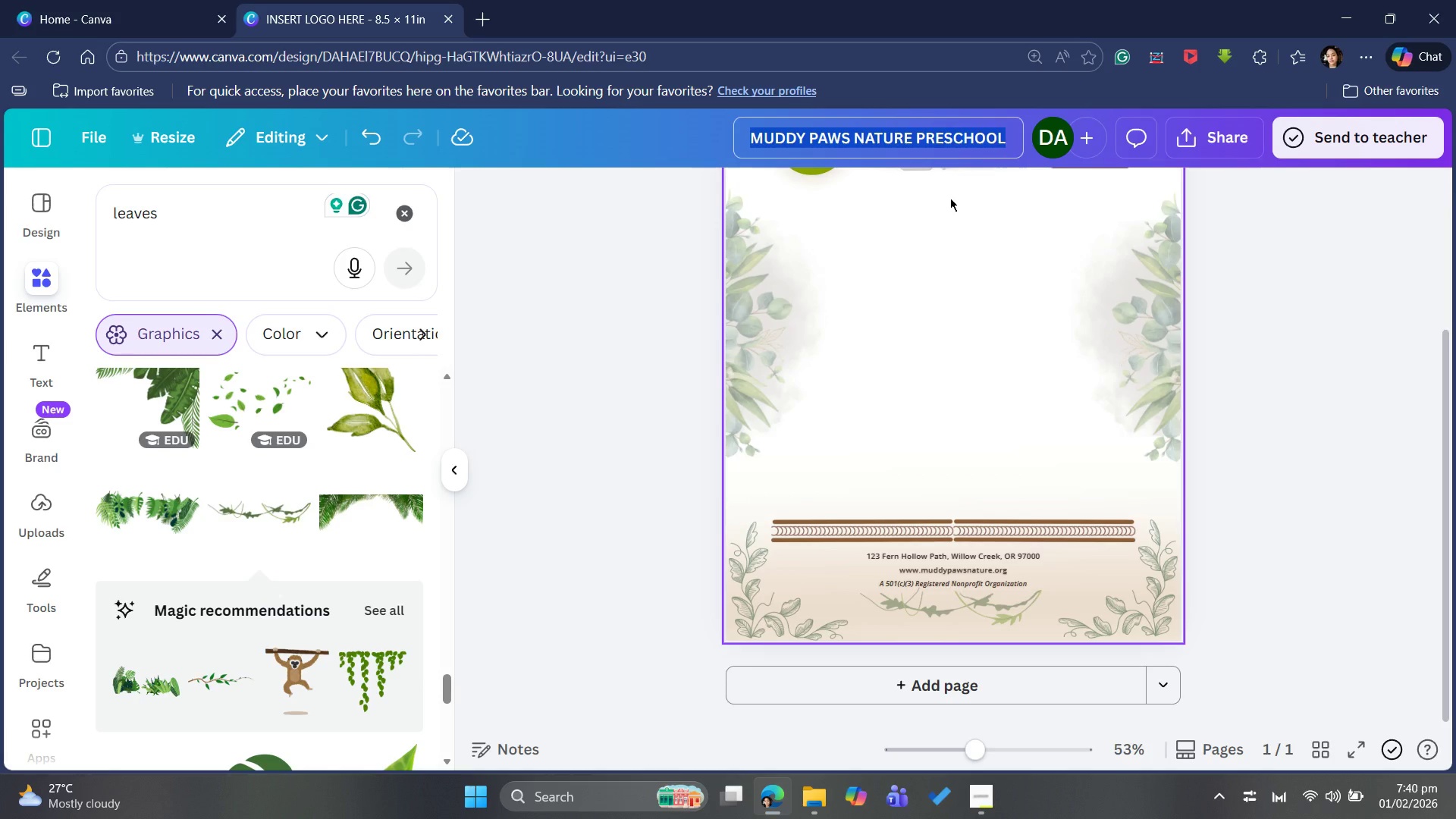 
key(Control+C)
 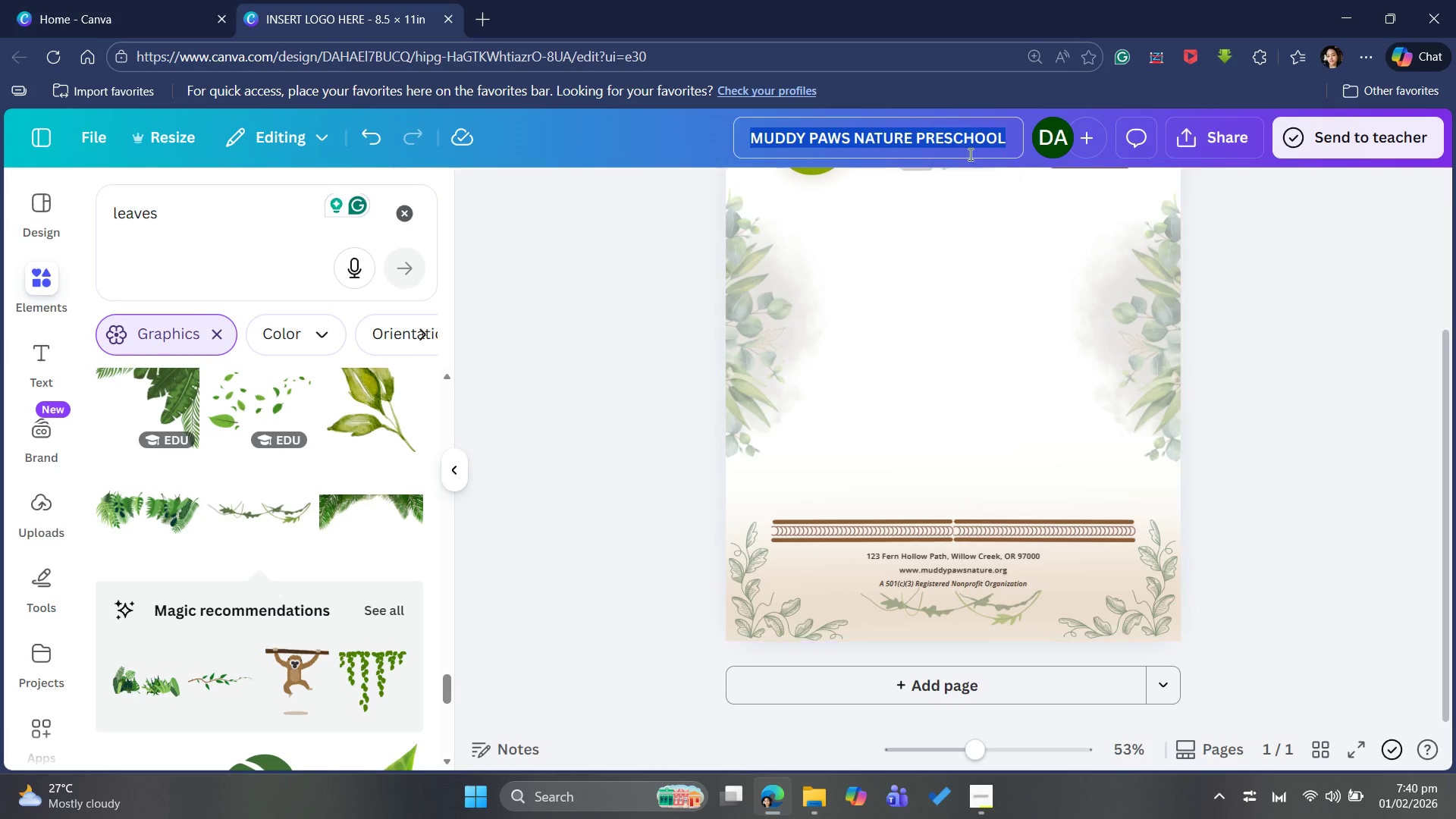 
left_click([972, 140])
 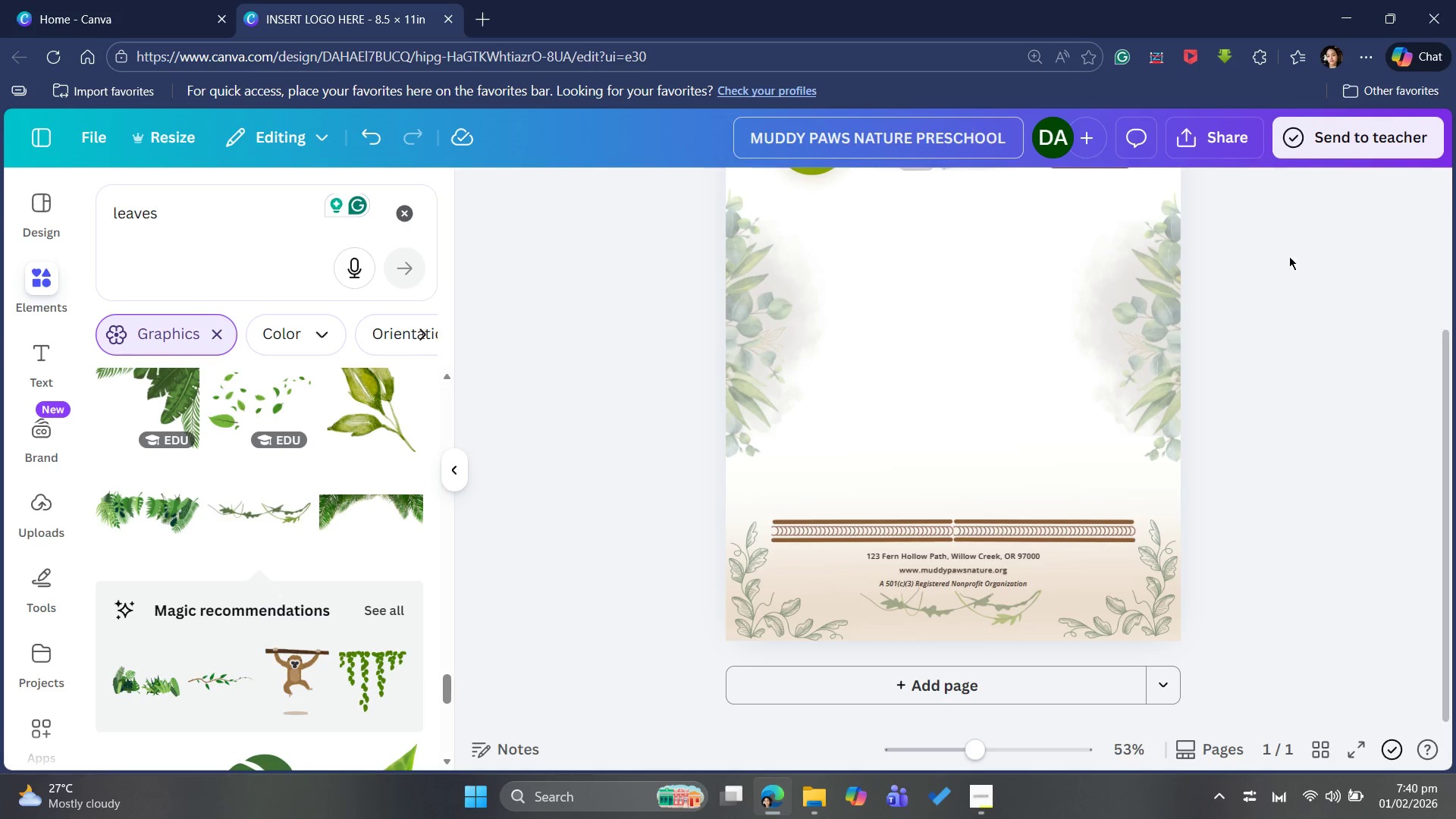 
left_click([1285, 268])
 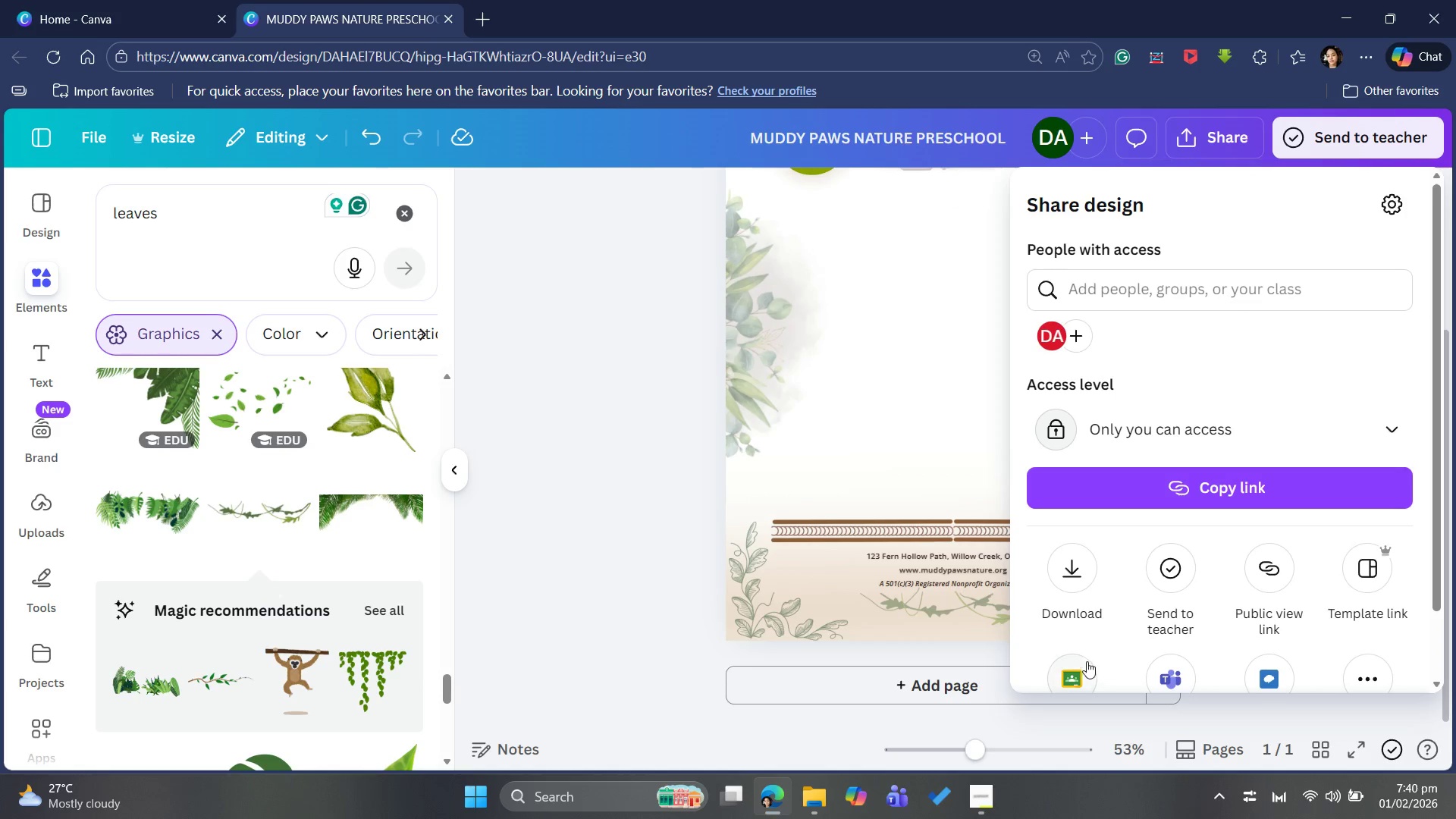 
left_click([1059, 579])
 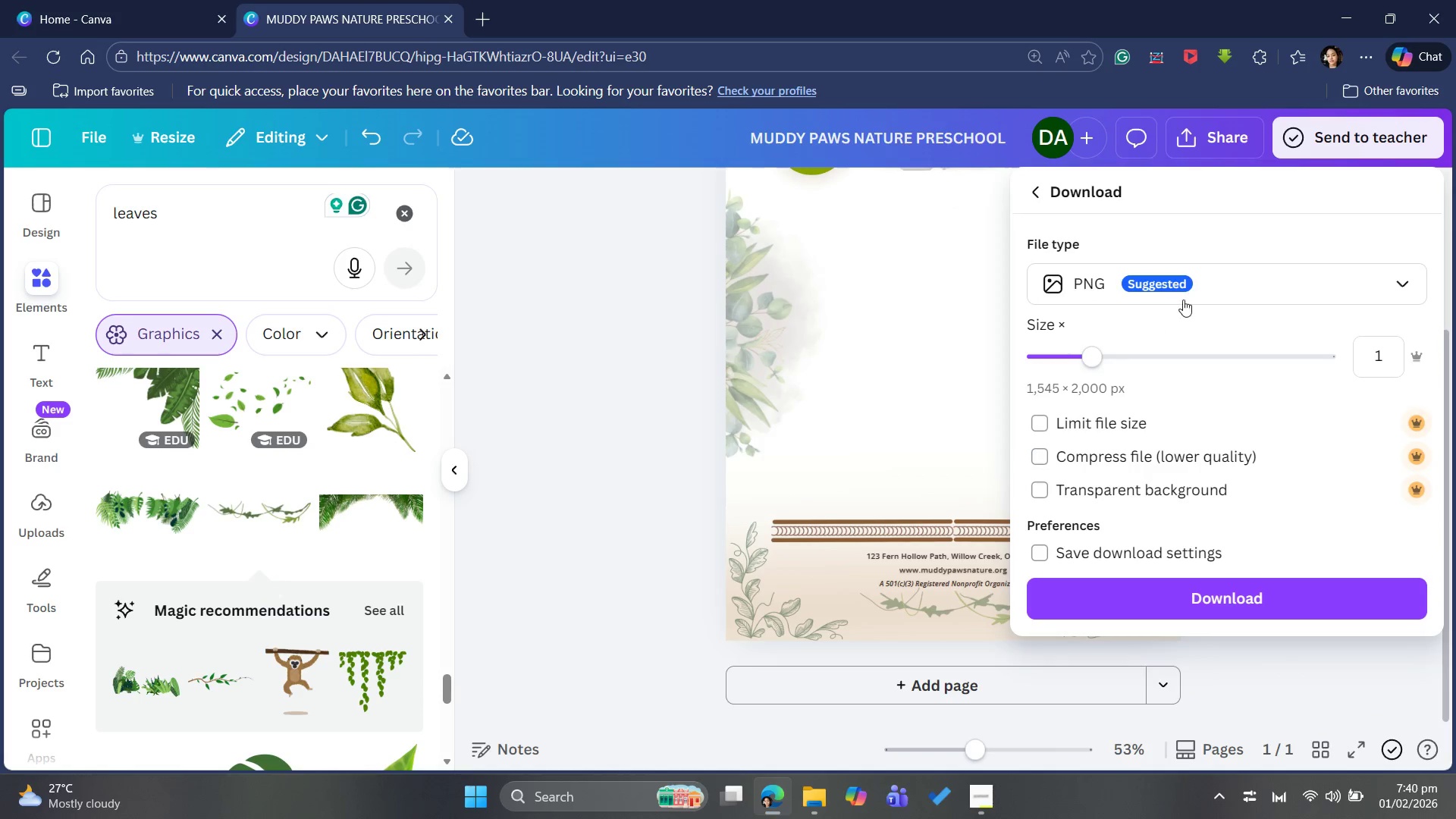 
left_click([1197, 290])
 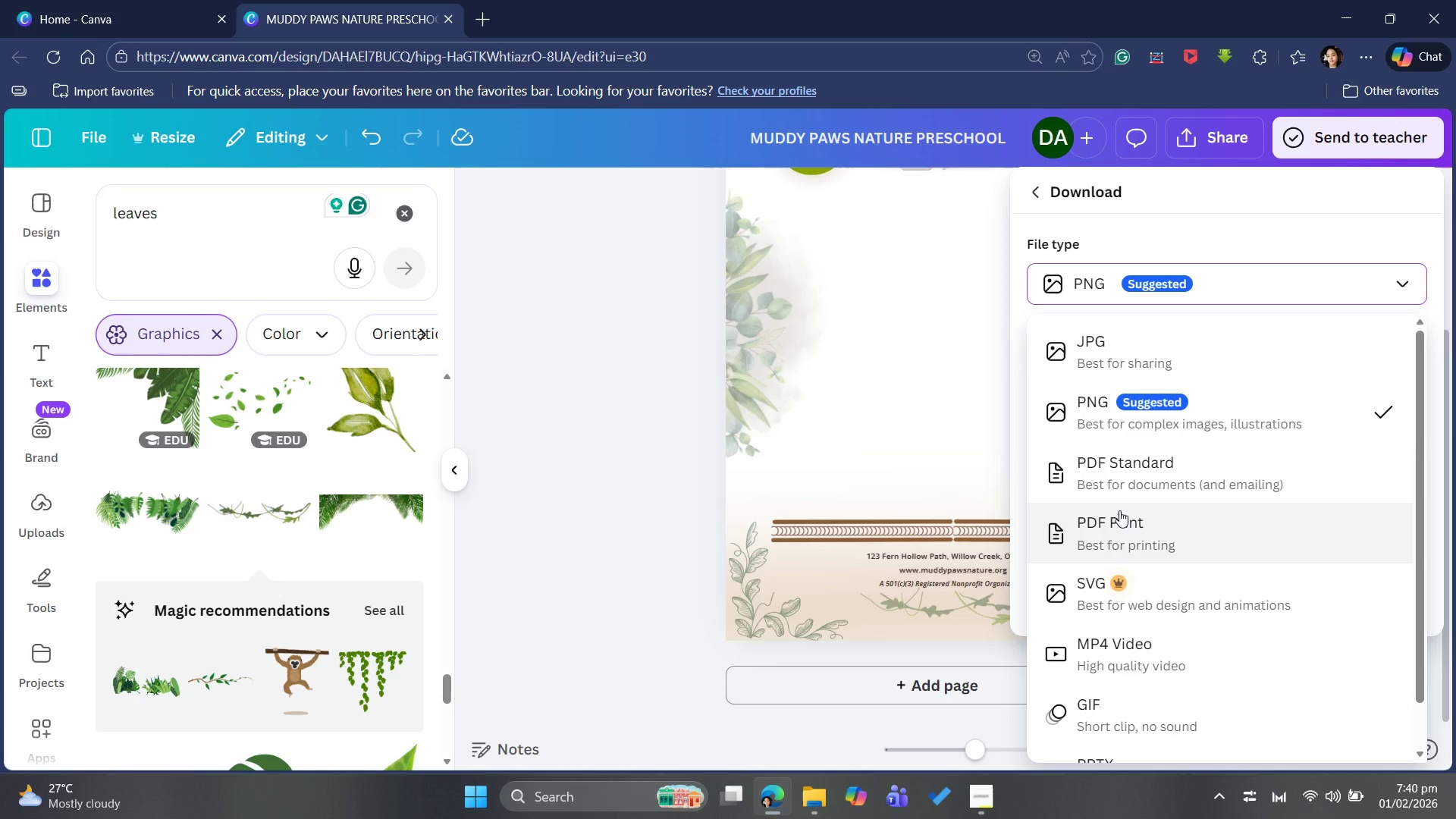 
left_click([1112, 527])
 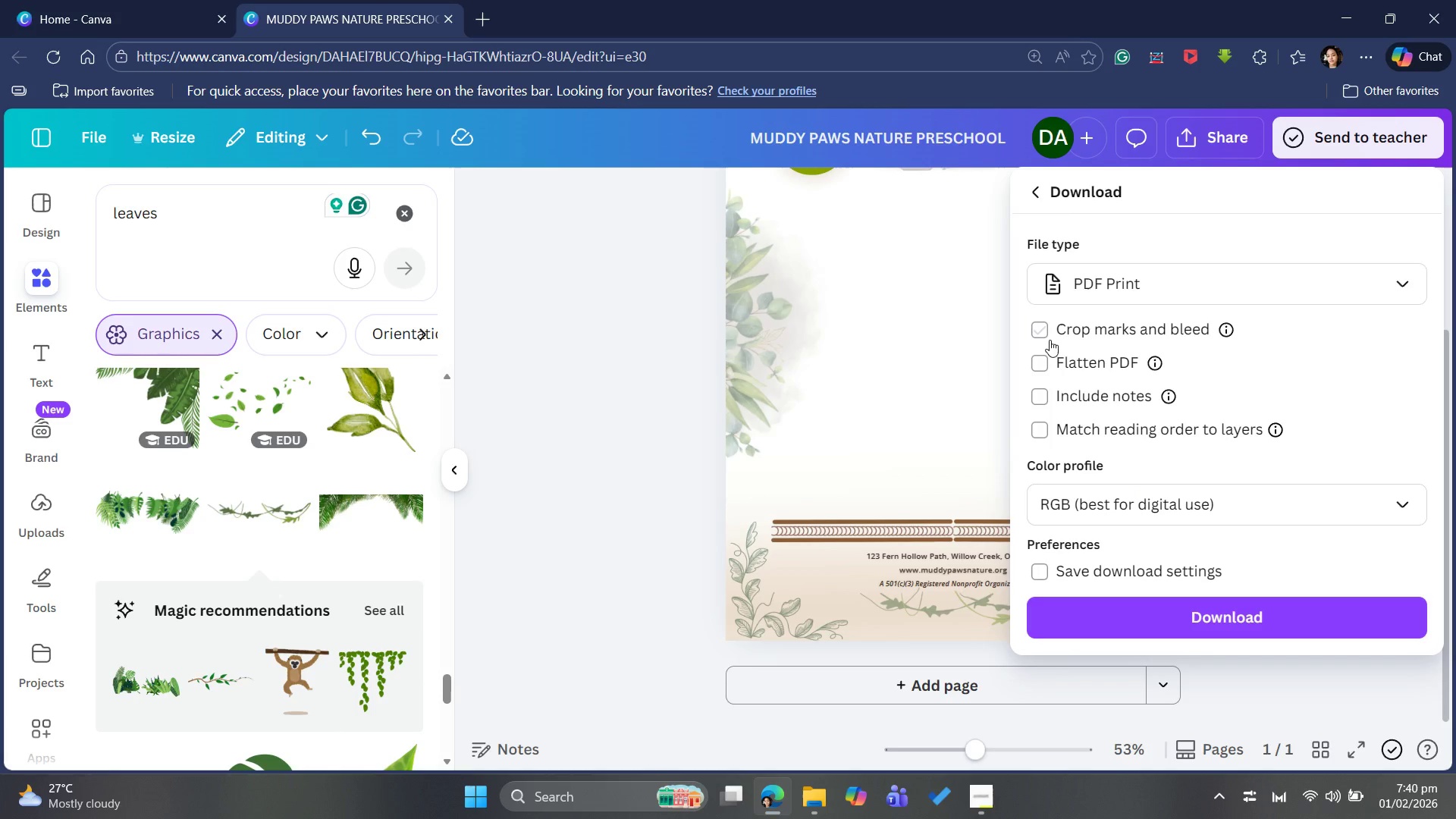 
left_click([1050, 330])
 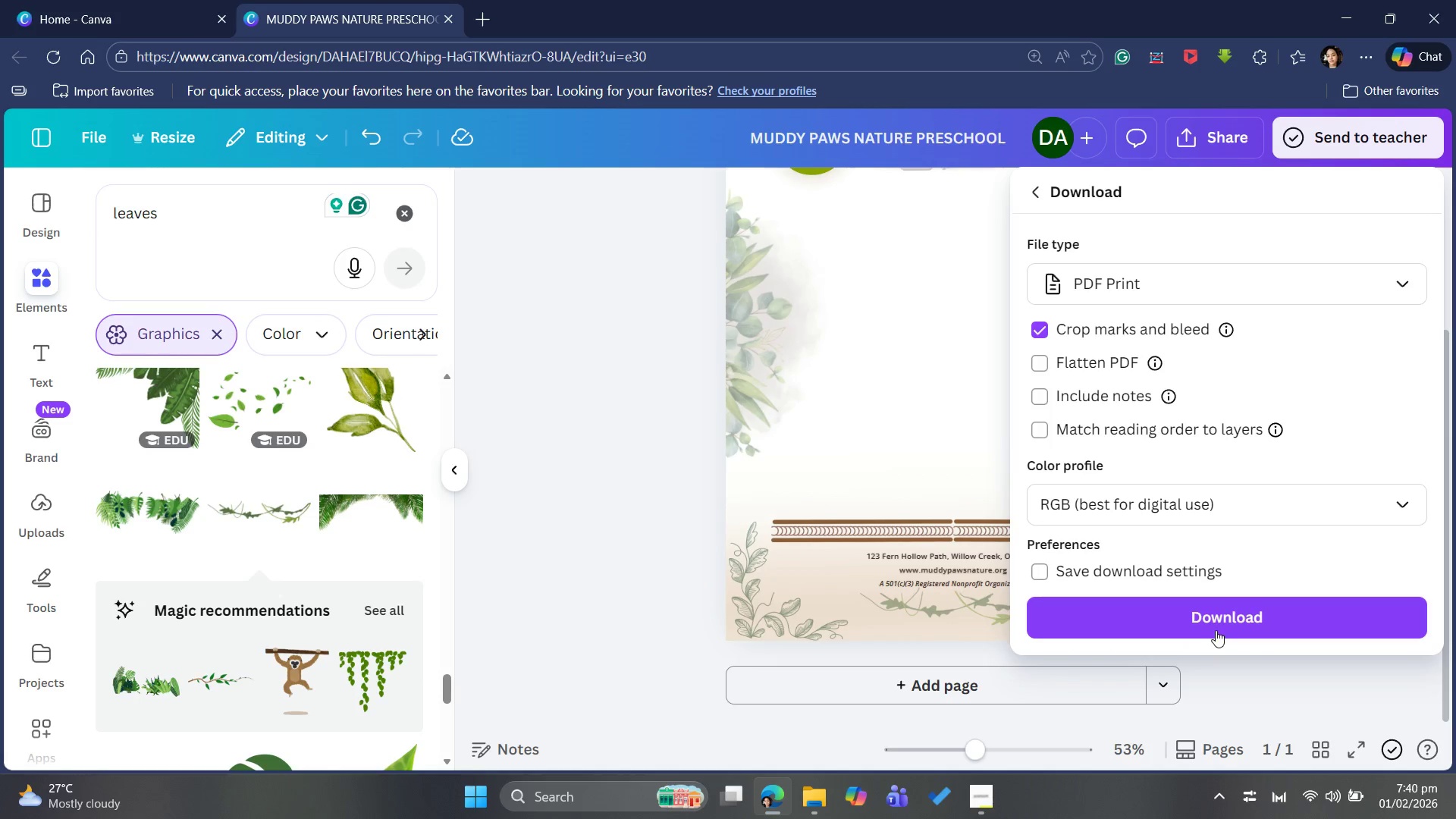 
left_click([1216, 616])
 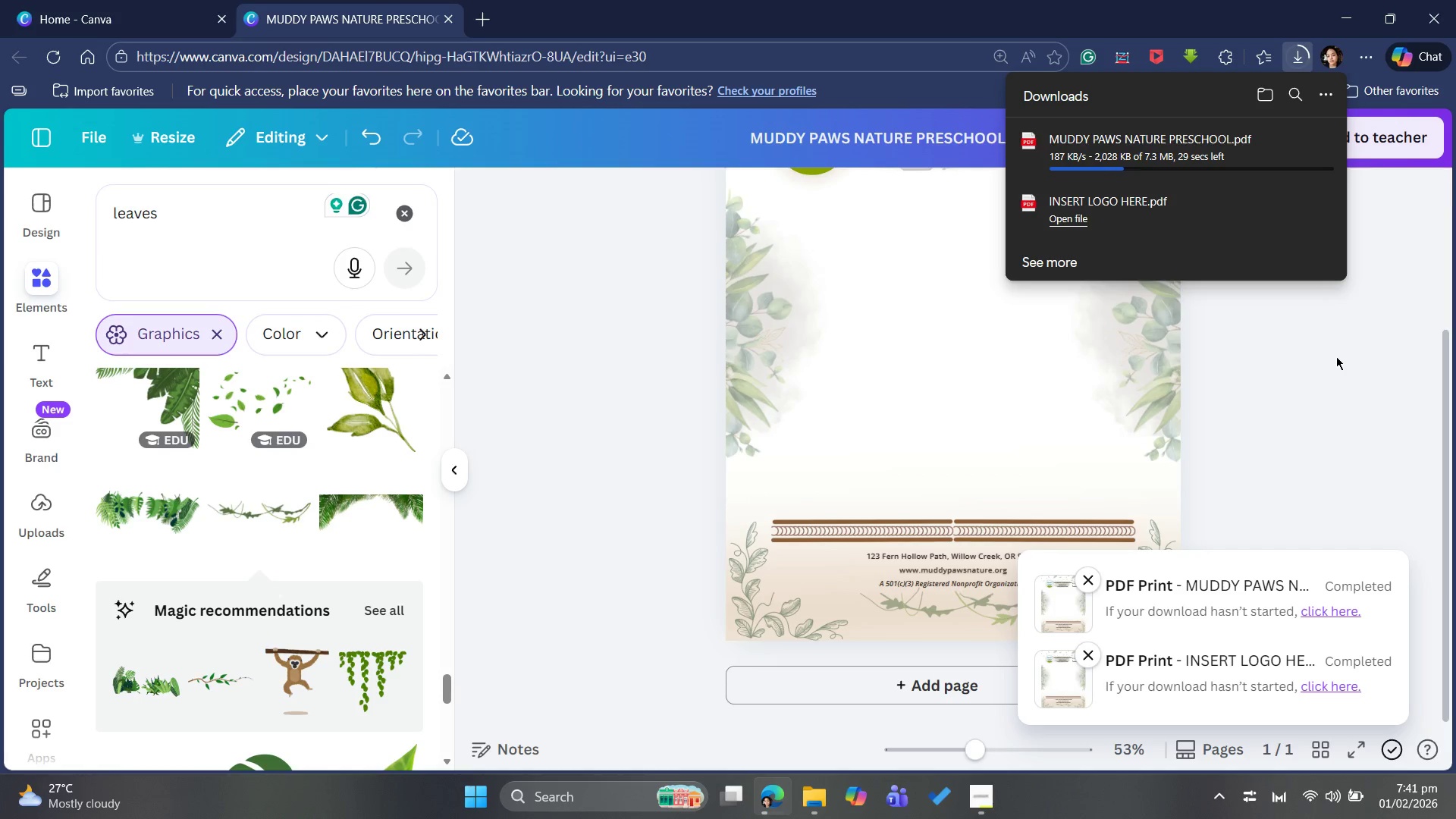 
wait(25.52)
 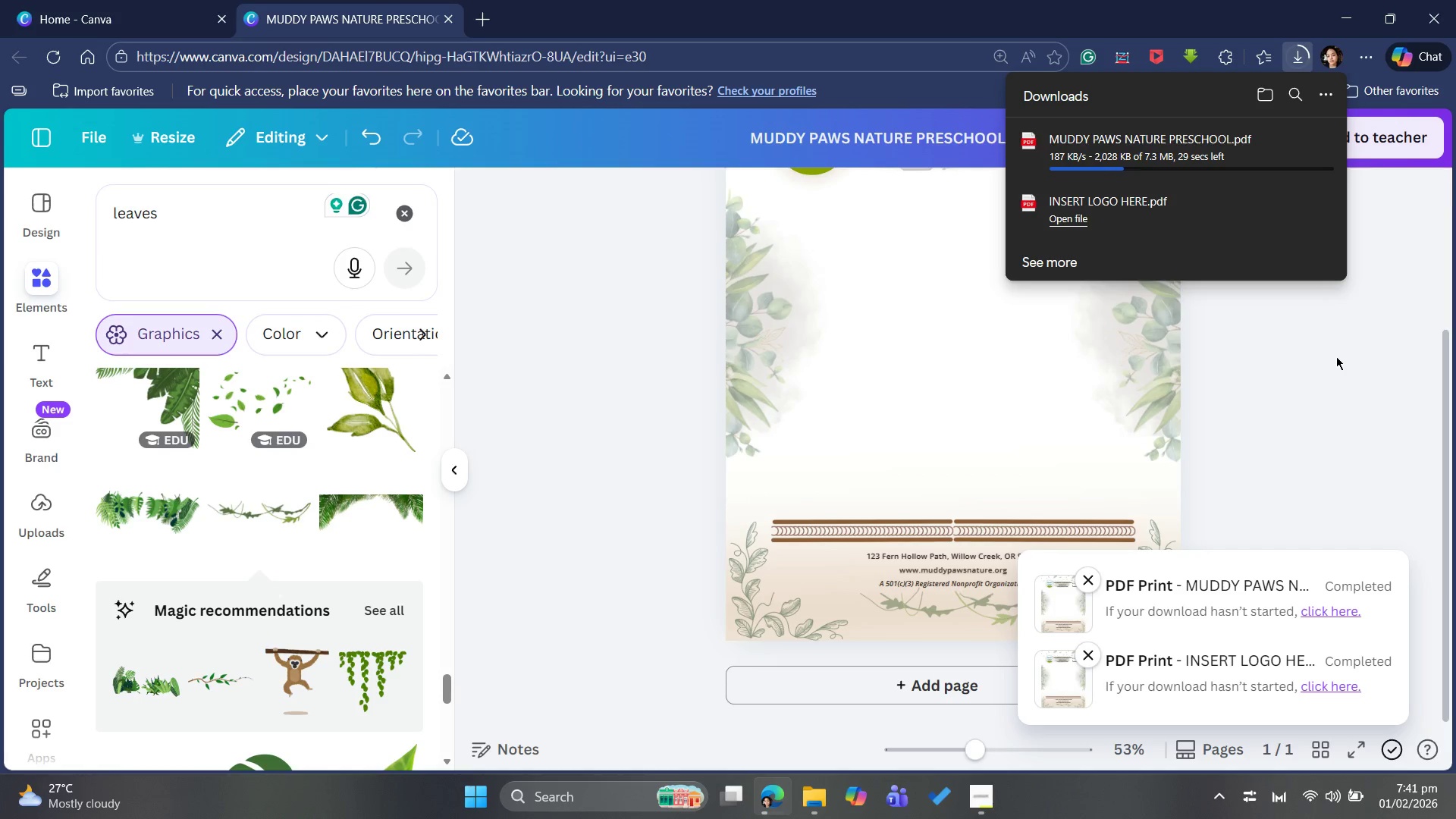 
scroll: coordinate [1372, 373], scroll_direction: up, amount: 2.0
 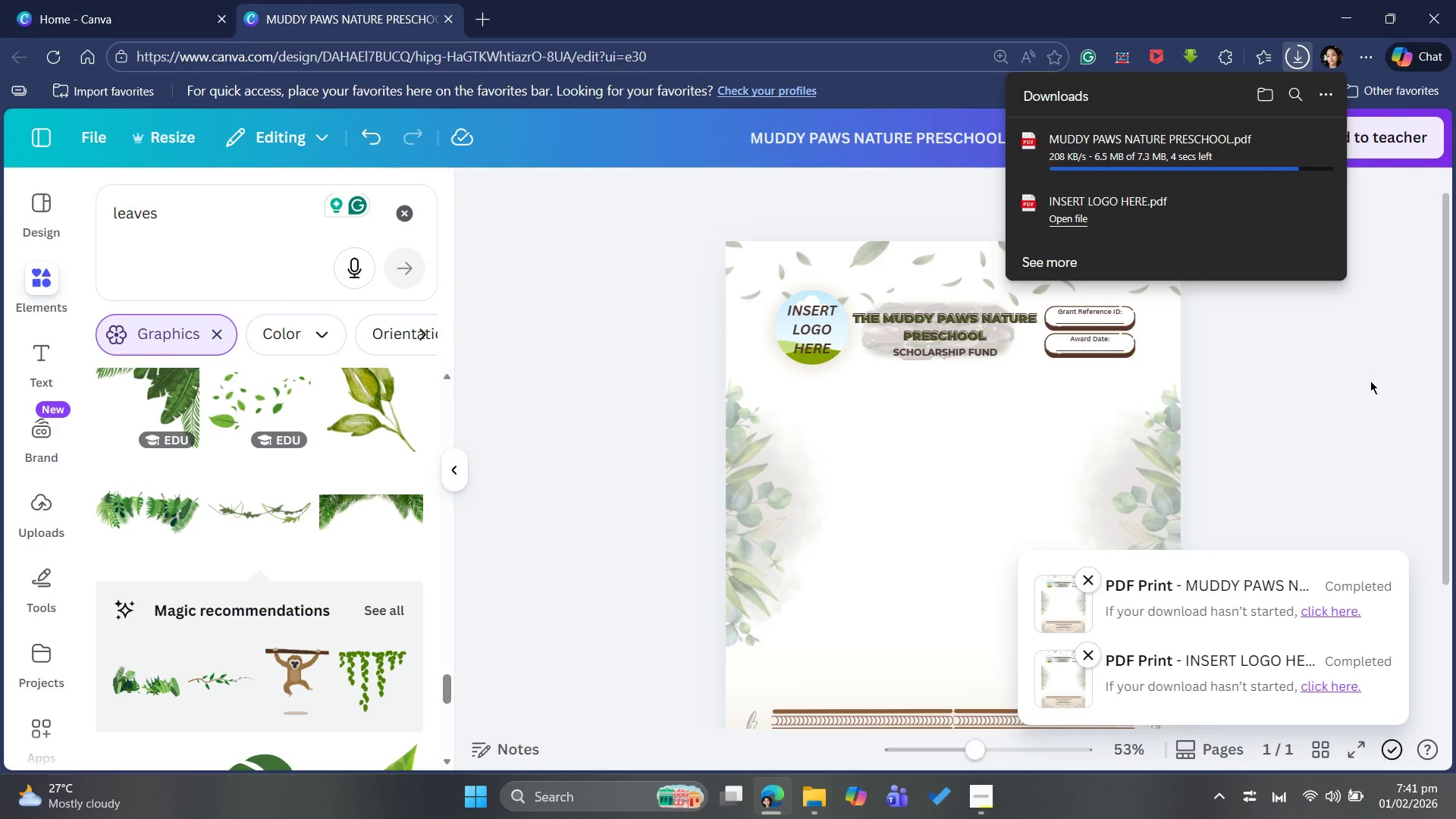 
wait(20.6)
 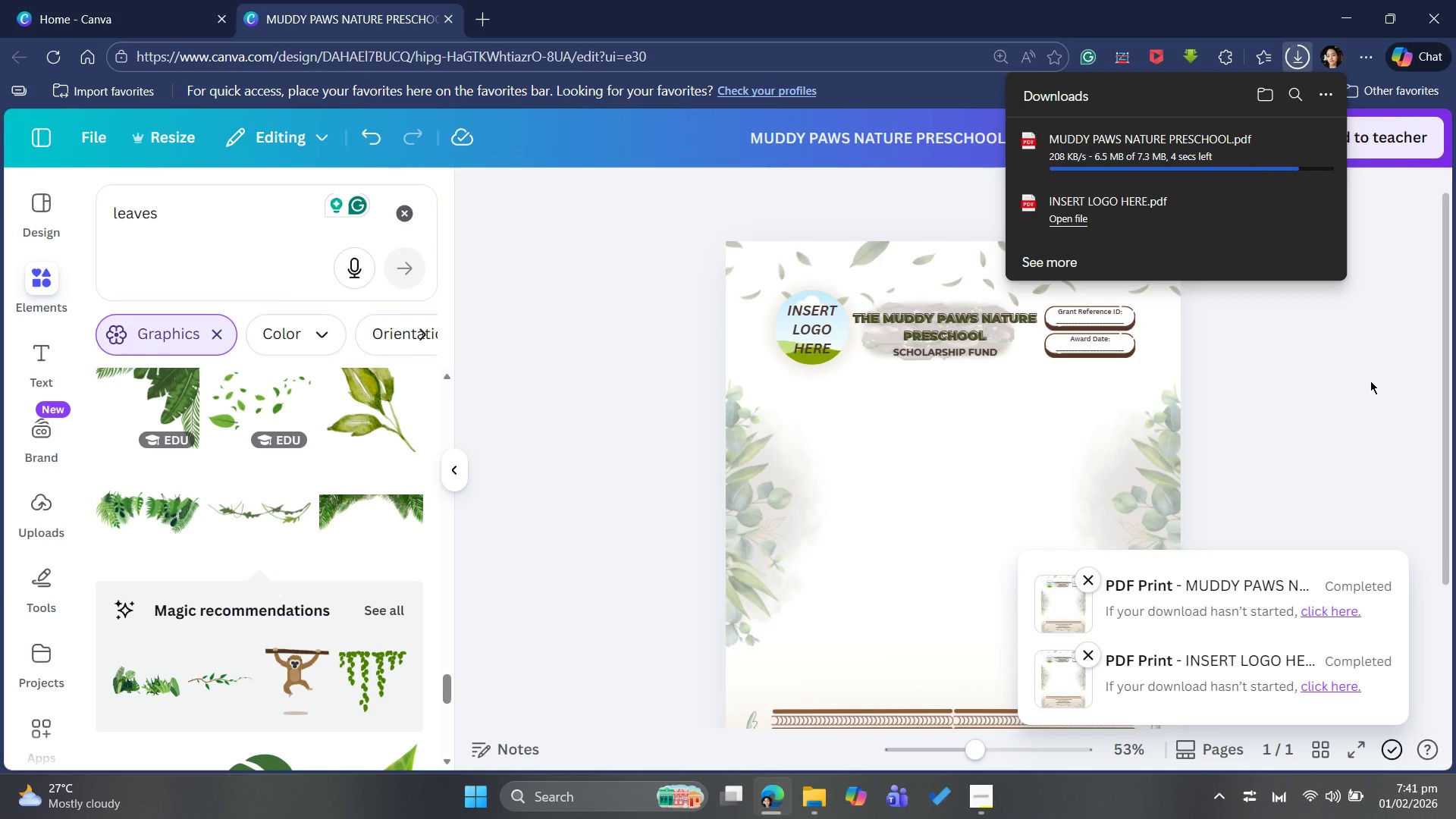 
left_click([1392, 141])
 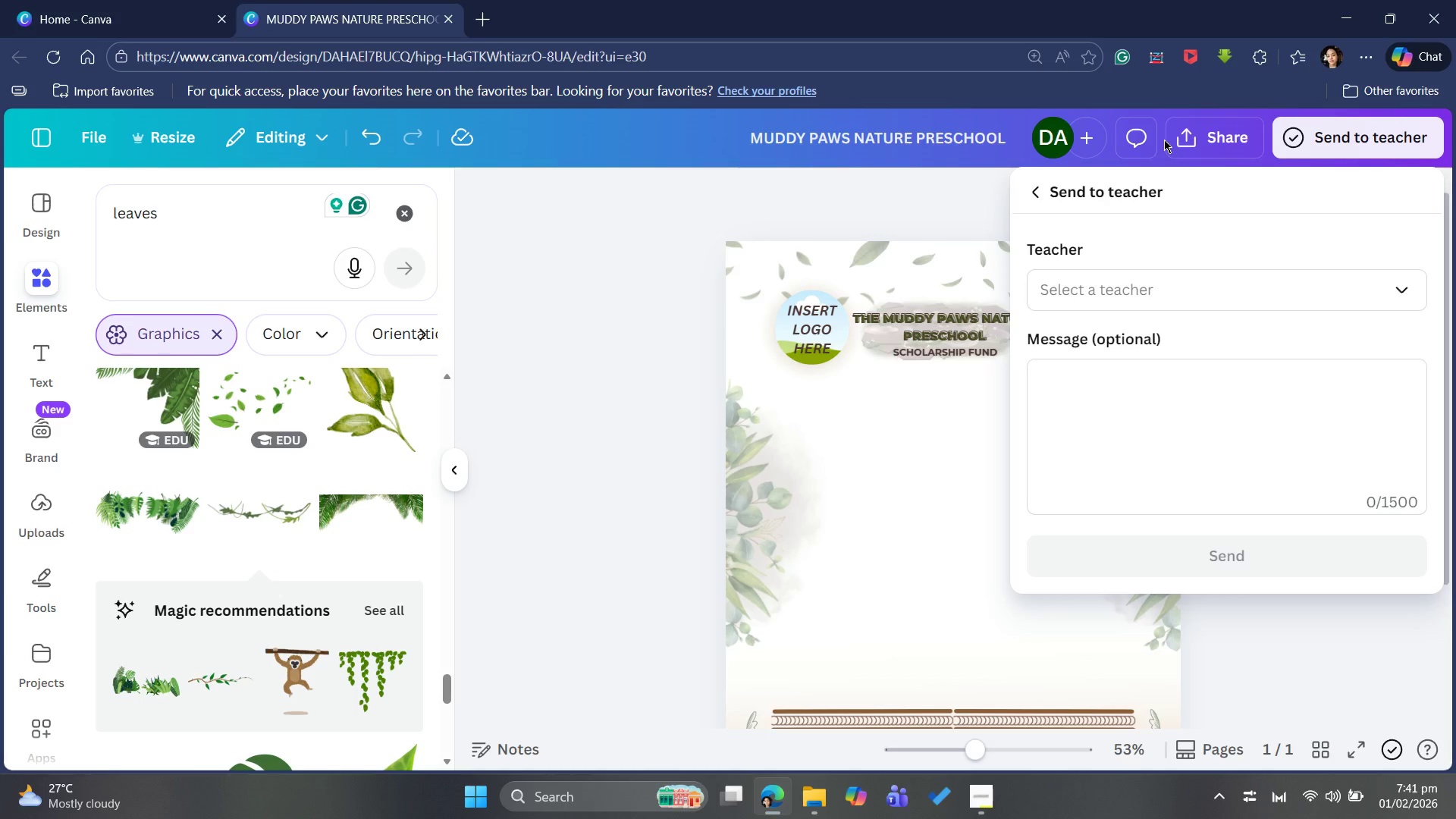 
left_click([1191, 130])
 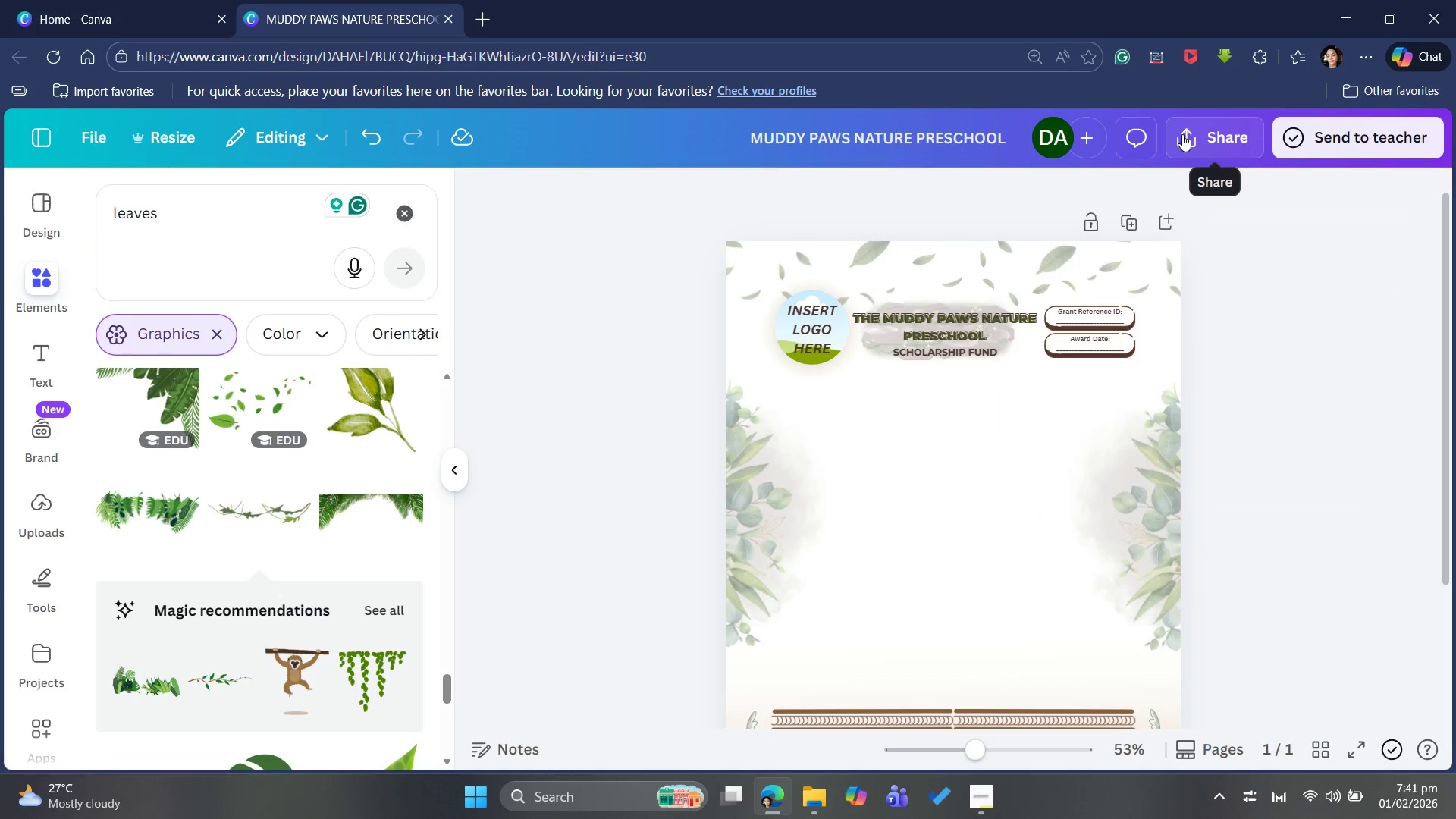 
left_click([1182, 134])
 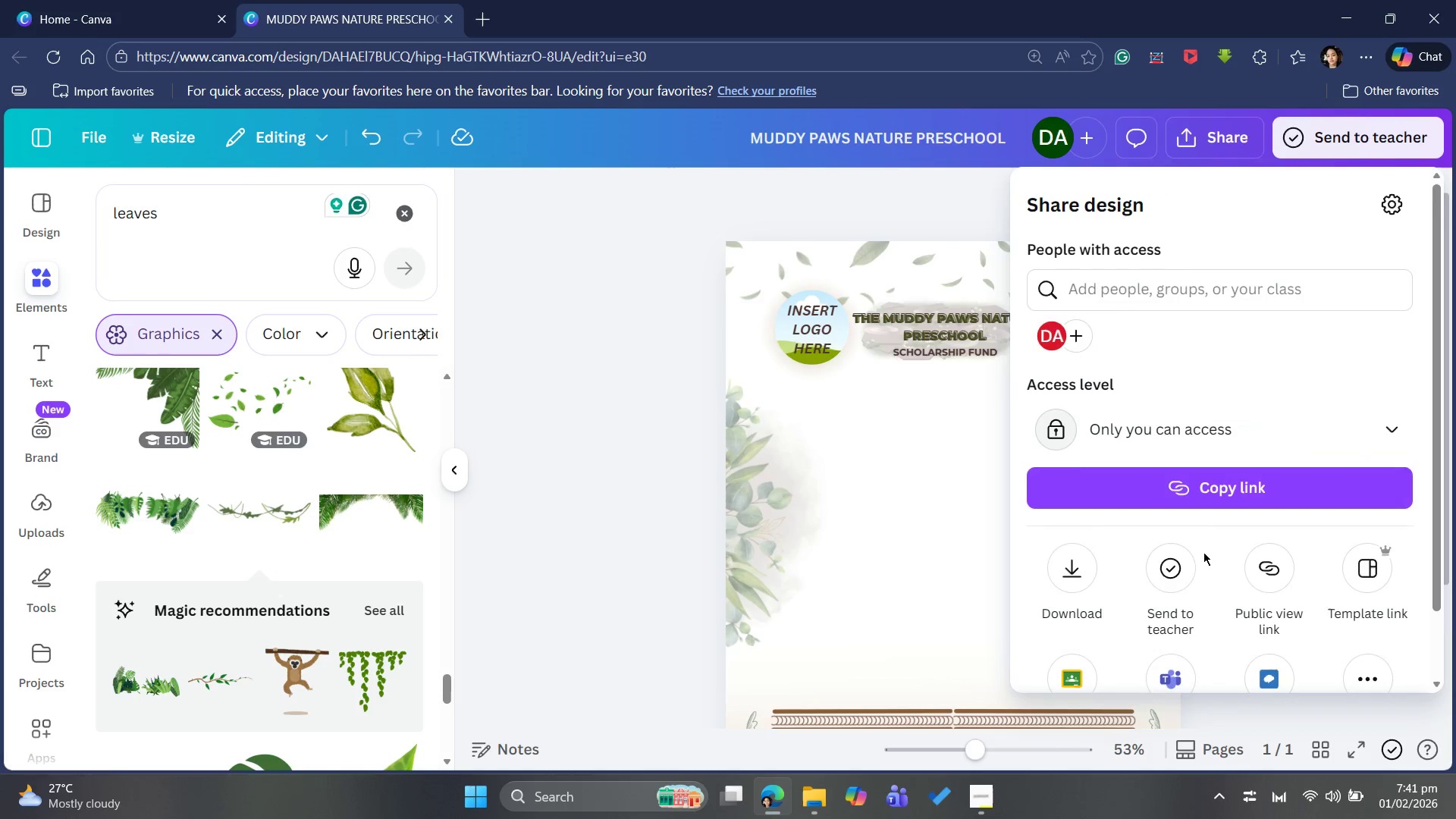 
scroll: coordinate [1210, 551], scroll_direction: down, amount: 1.0
 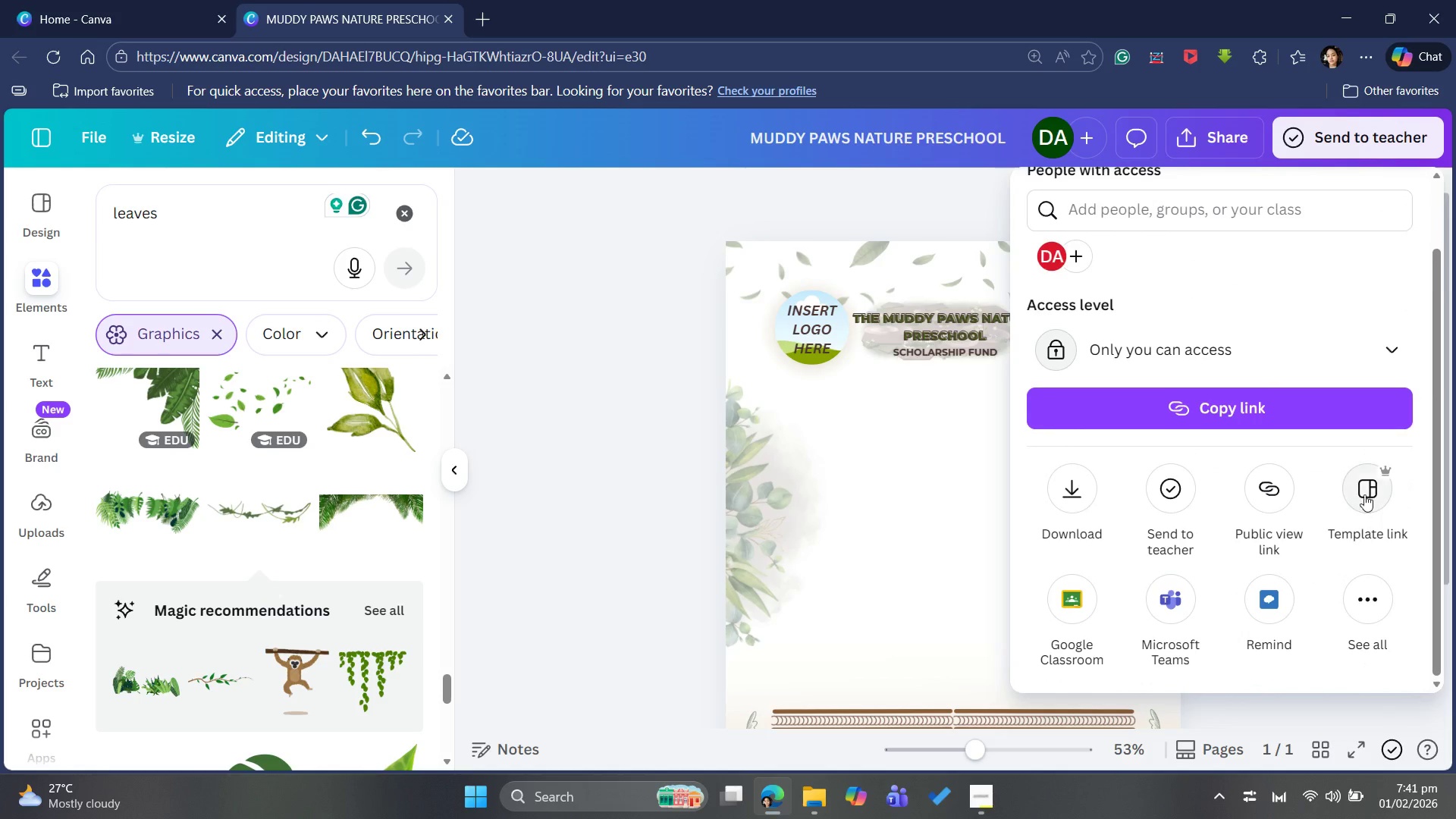 
left_click([1364, 494])
 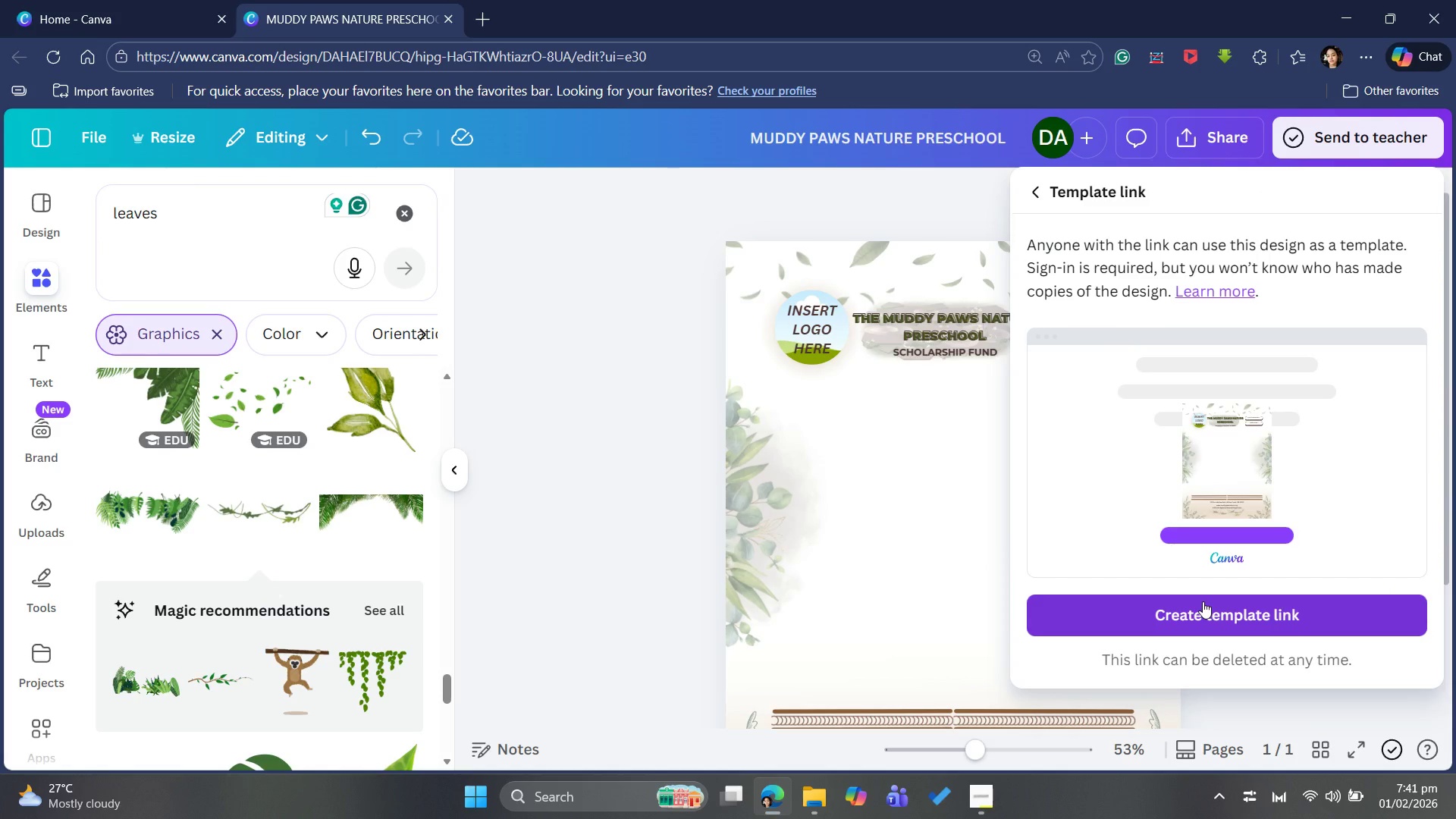 